 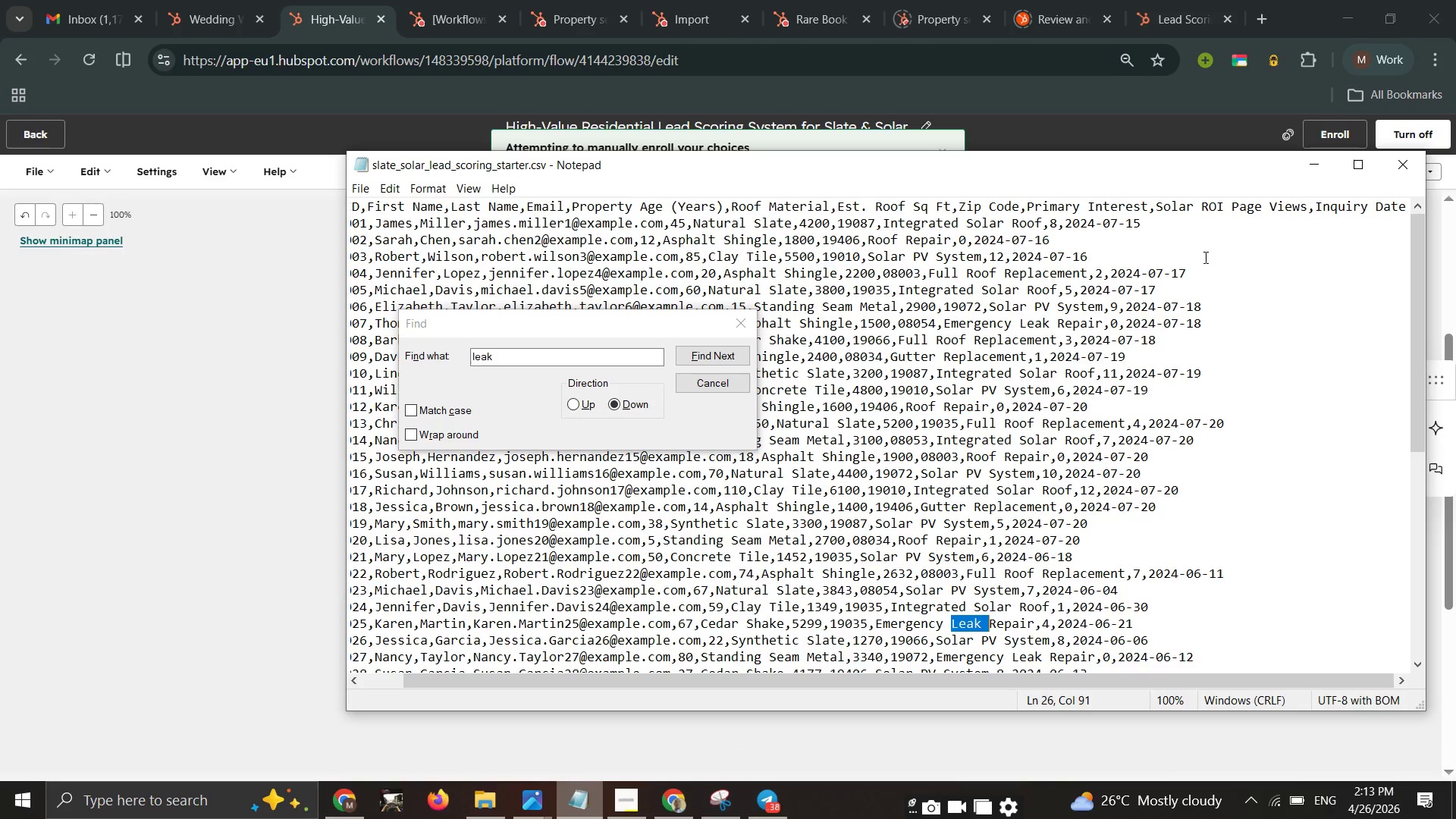 
scroll: coordinate [1050, 465], scroll_direction: down, amount: 4.0
 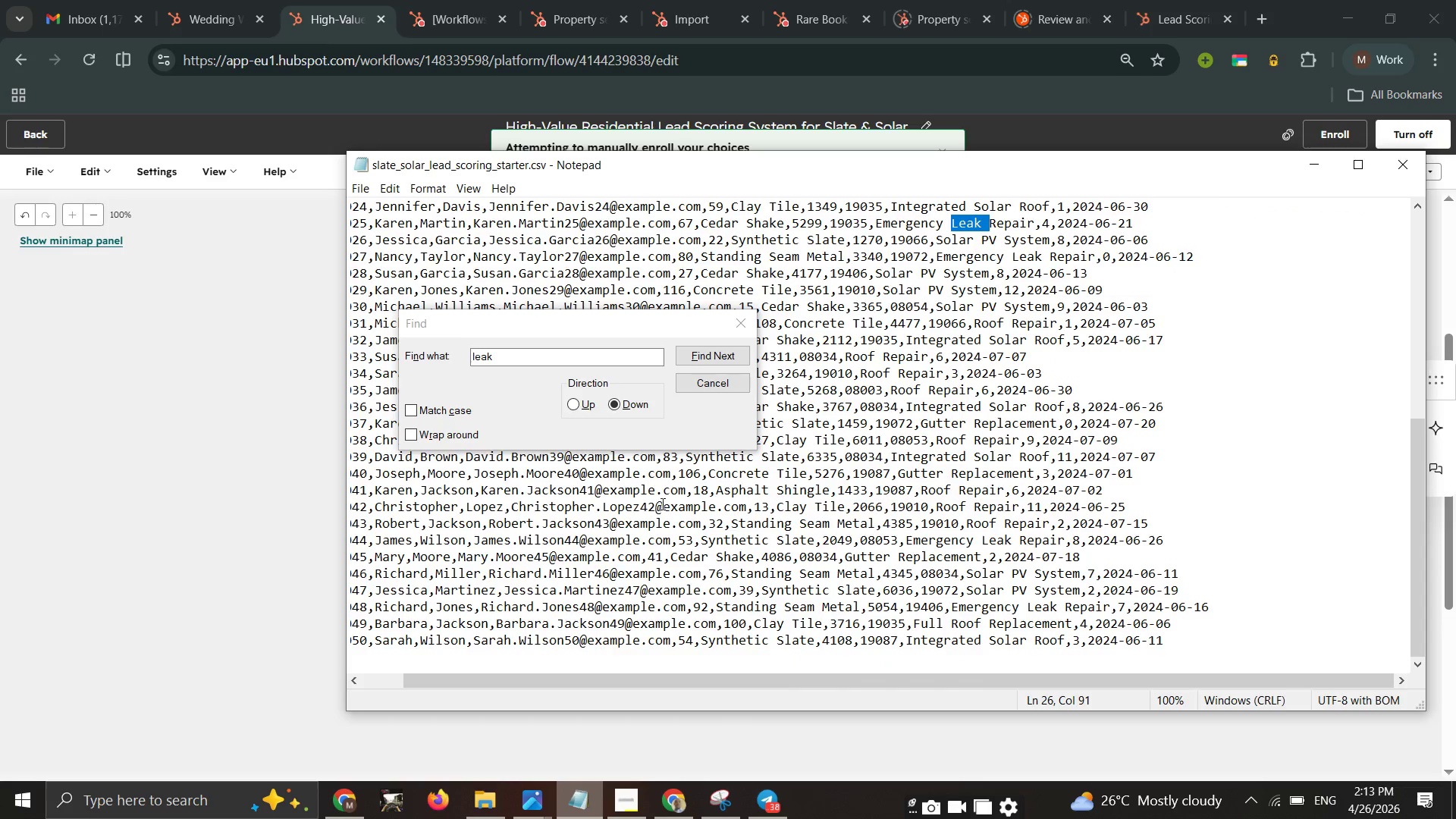 
wait(5.84)
 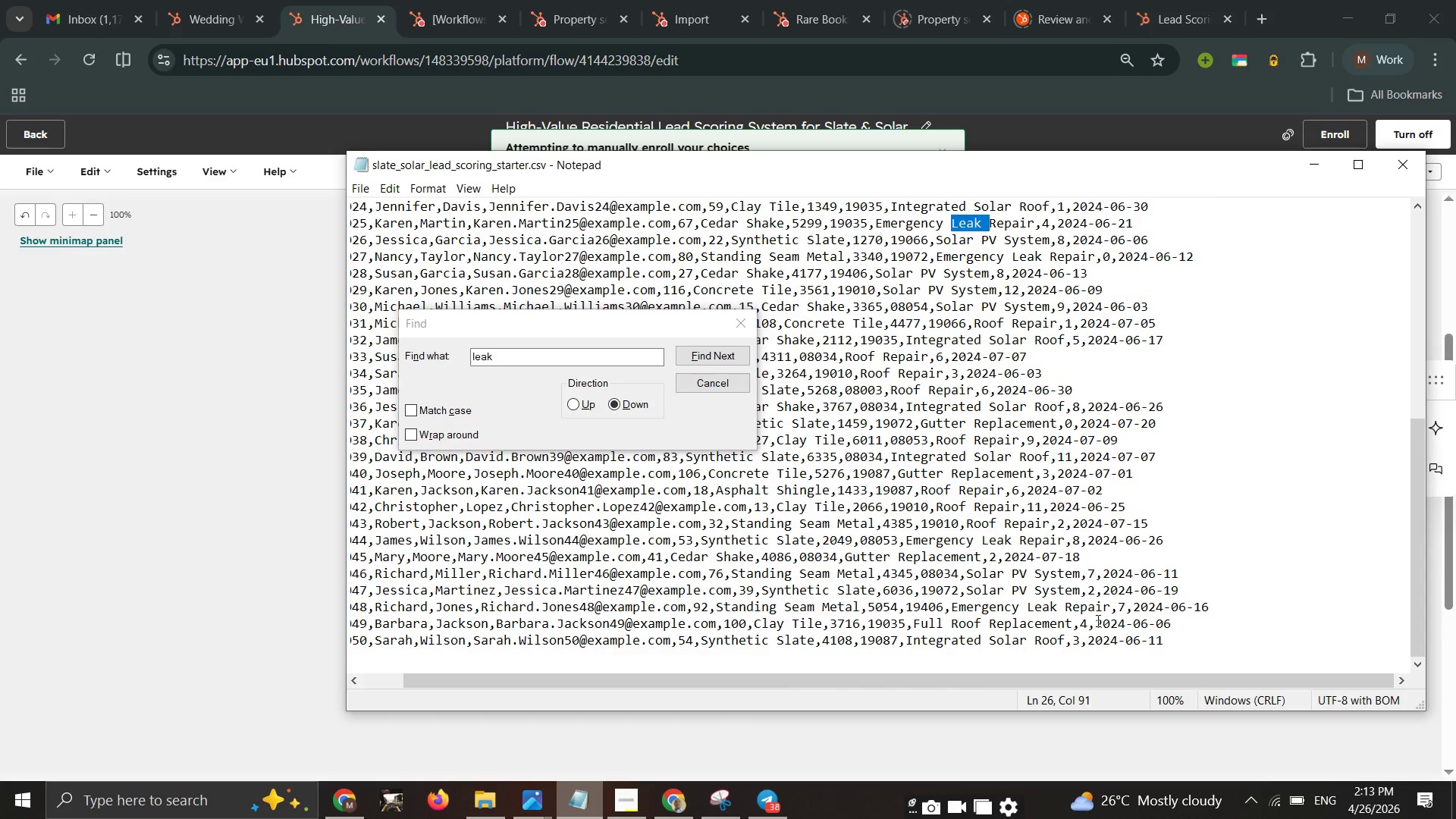 
scroll: coordinate [706, 231], scroll_direction: up, amount: 3.0
 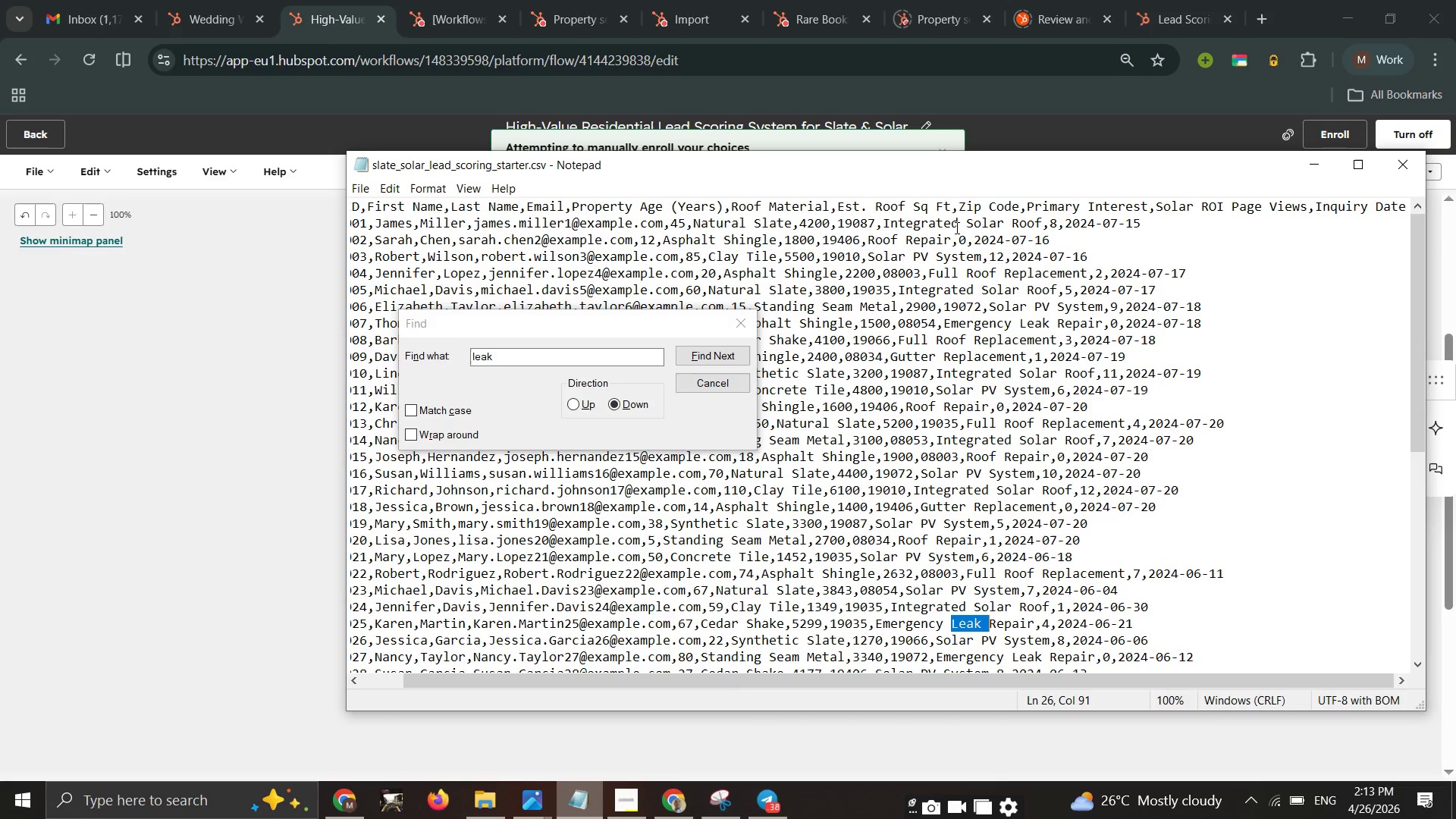 
wait(6.75)
 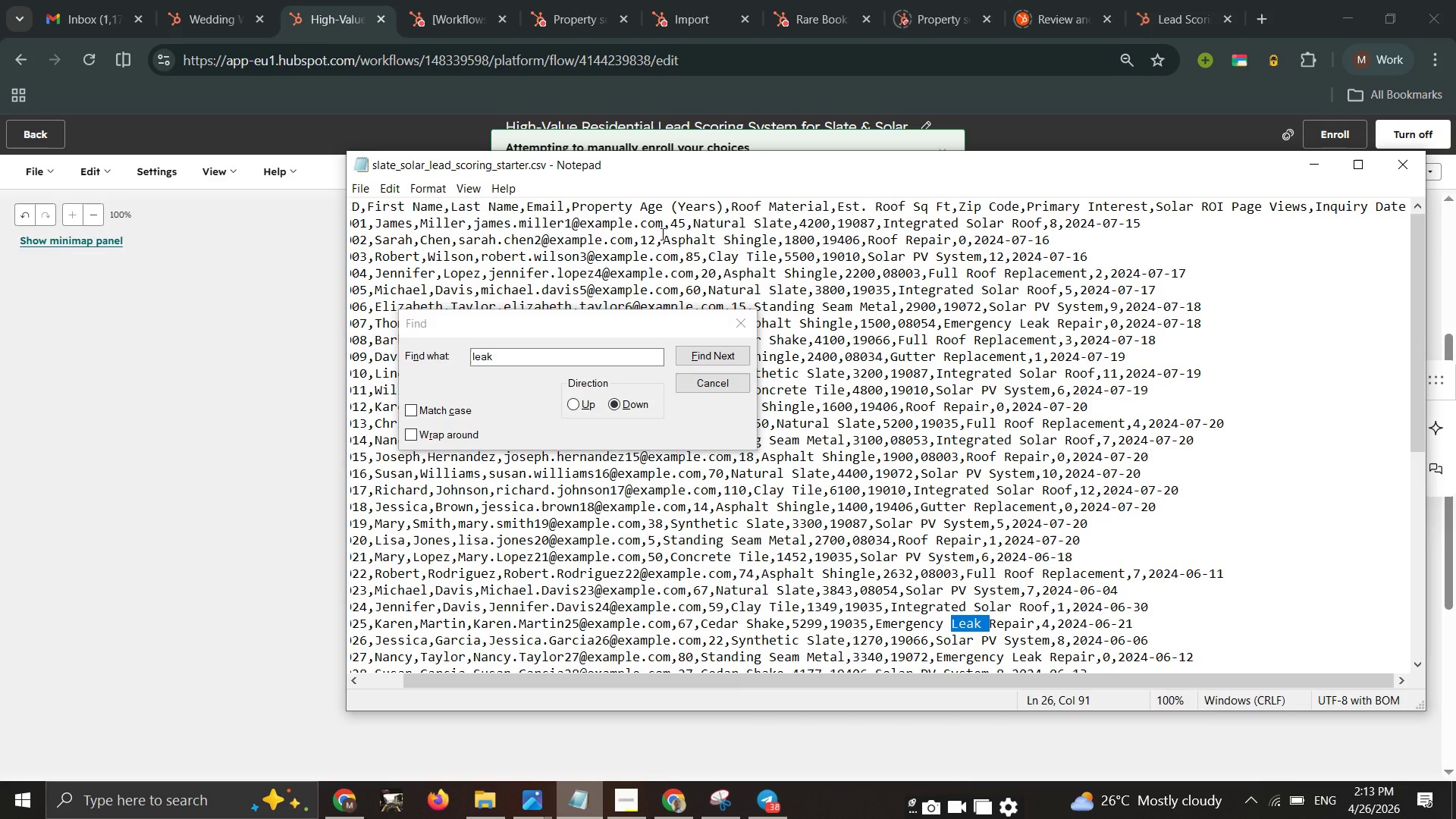 
scroll: coordinate [867, 309], scroll_direction: down, amount: 7.0
 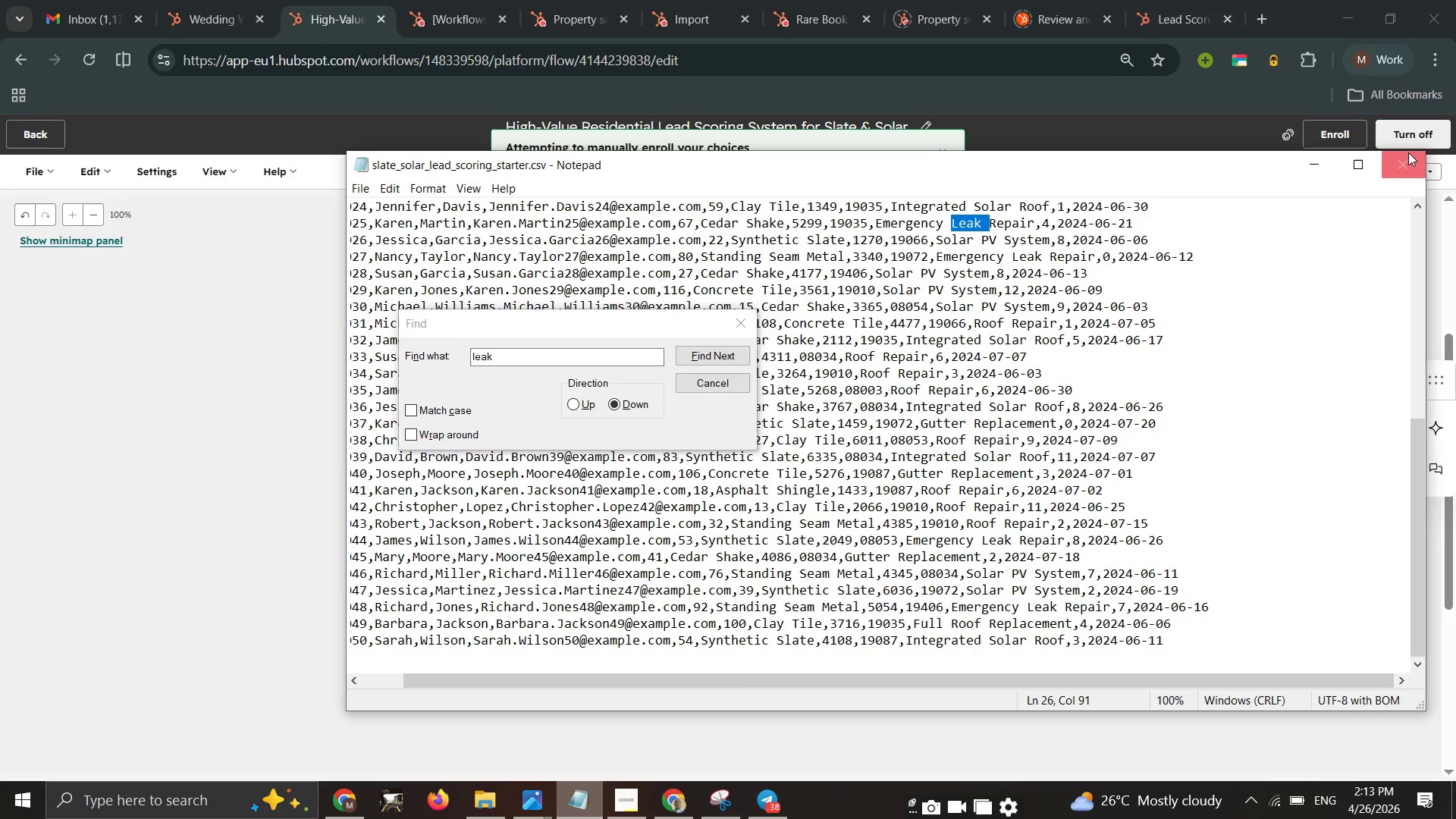 
left_click([1406, 166])
 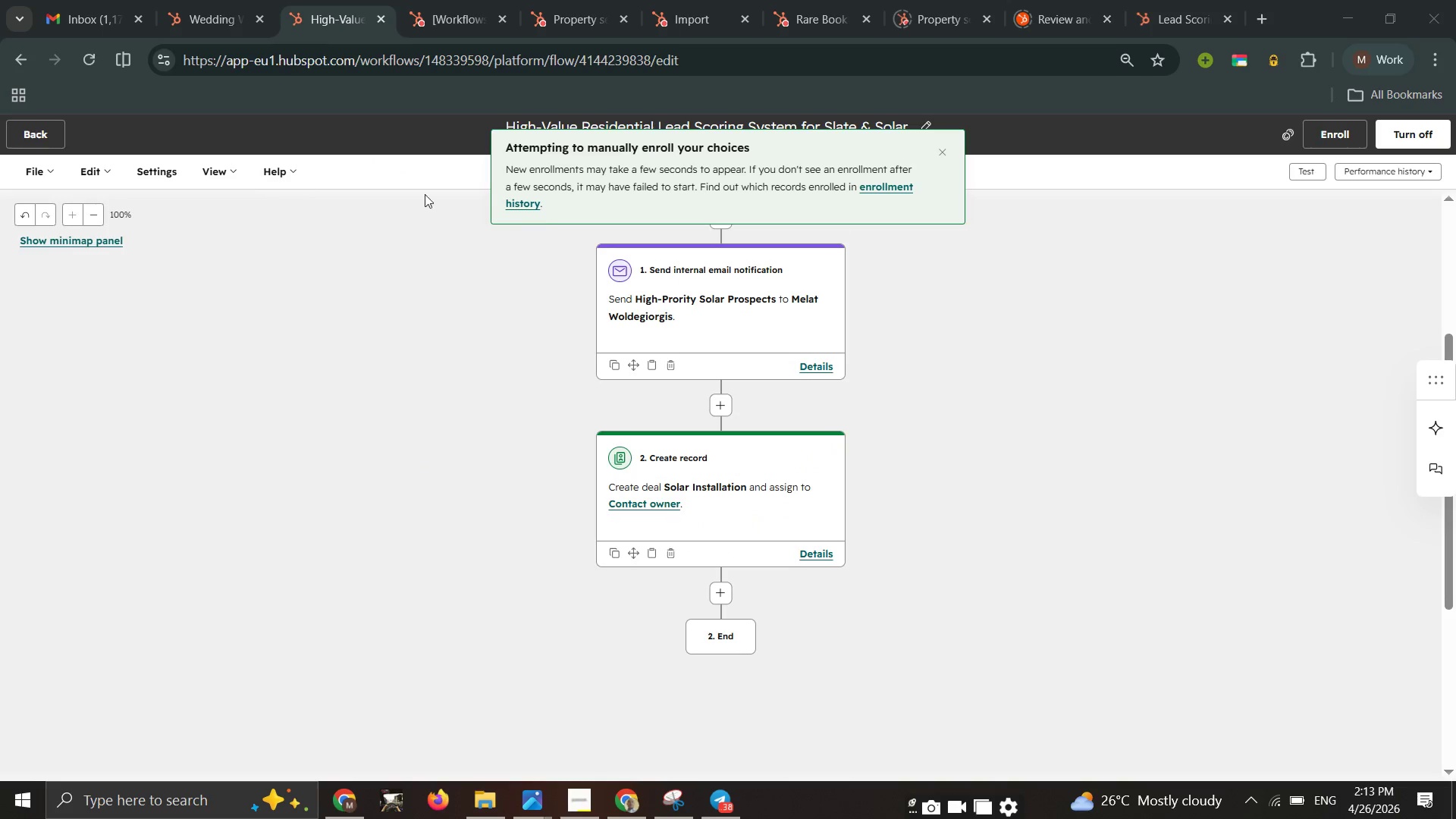 
scroll: coordinate [711, 305], scroll_direction: up, amount: 6.0
 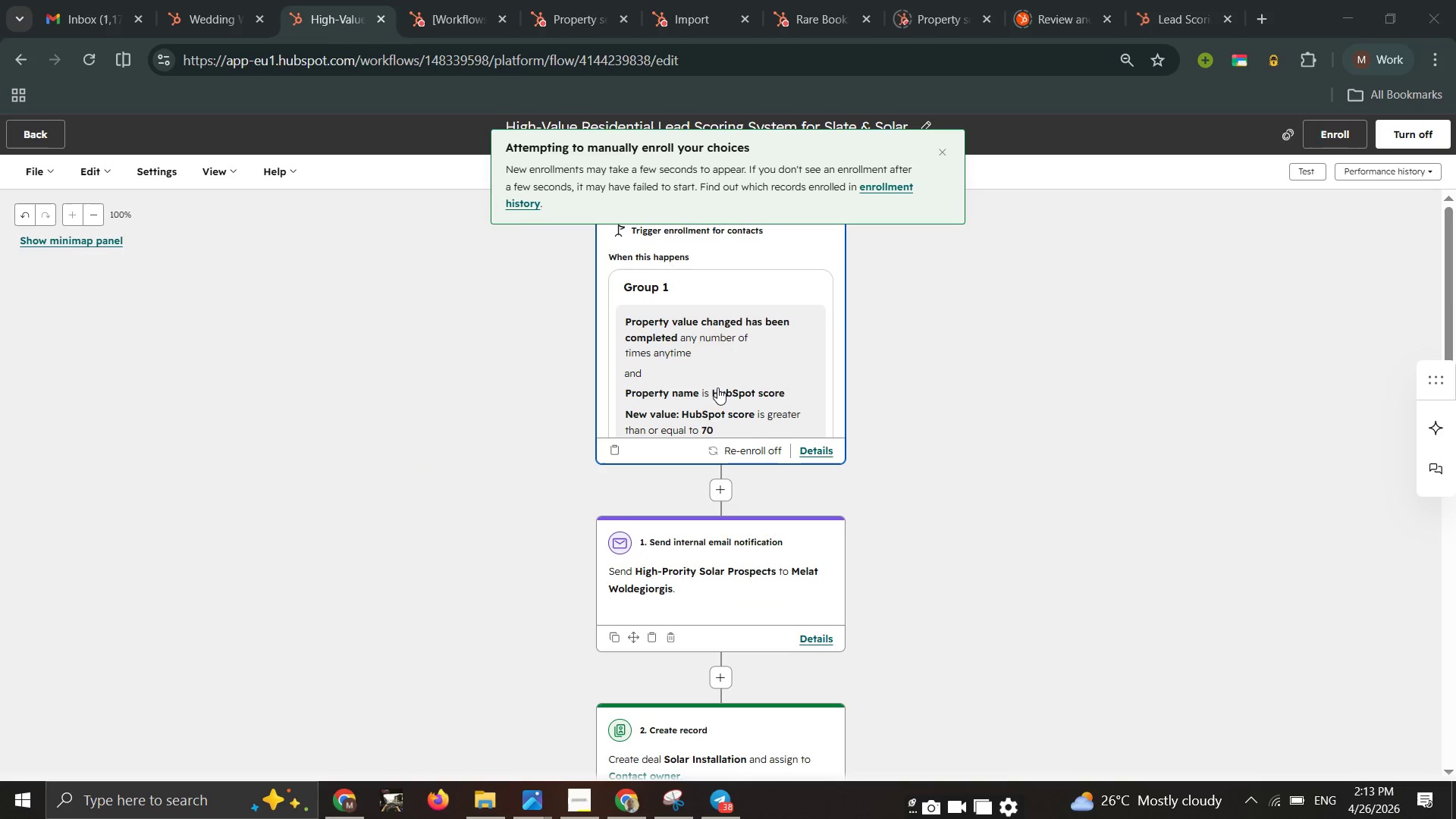 
left_click([717, 390])
 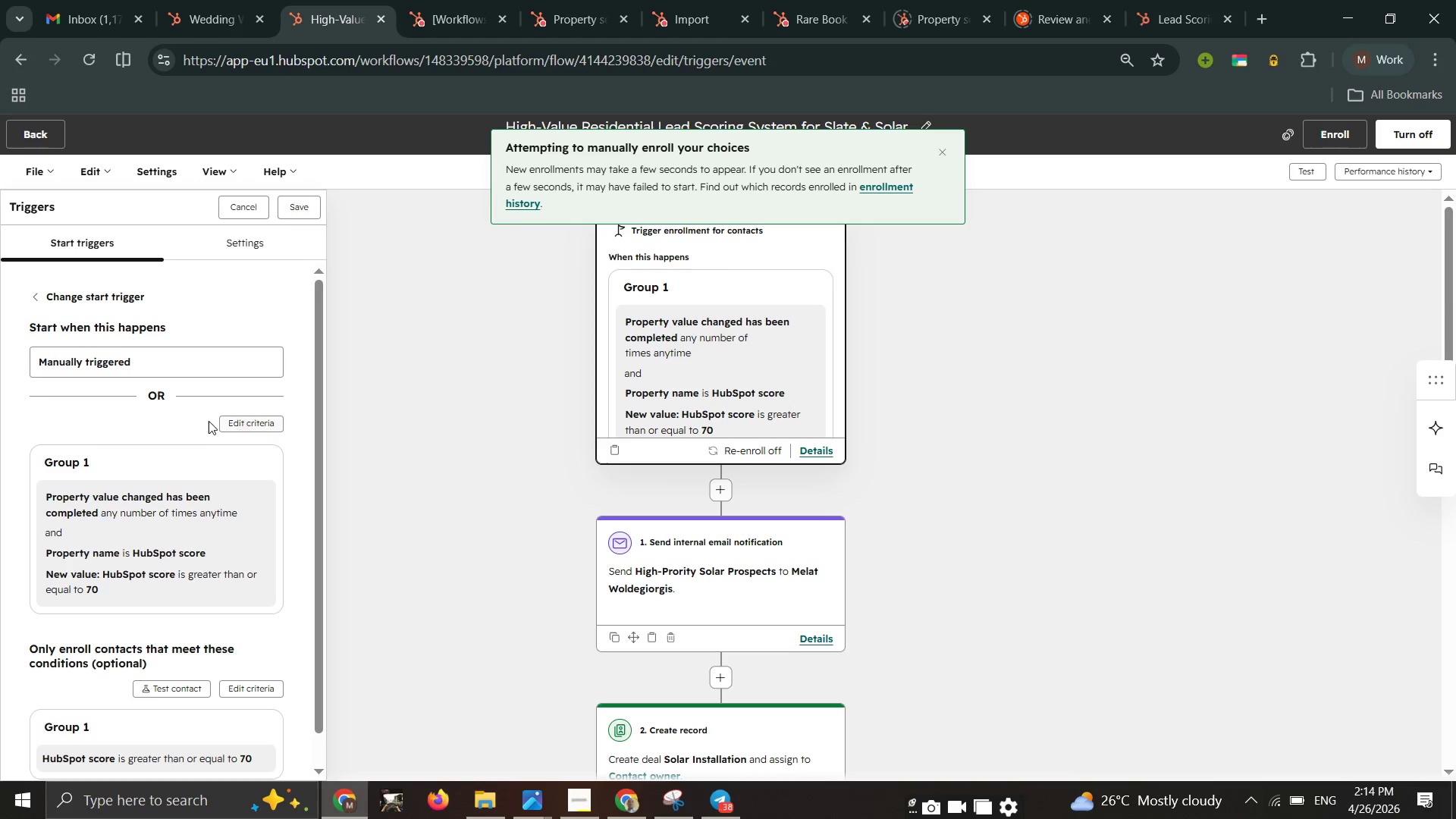 
left_click([164, 529])
 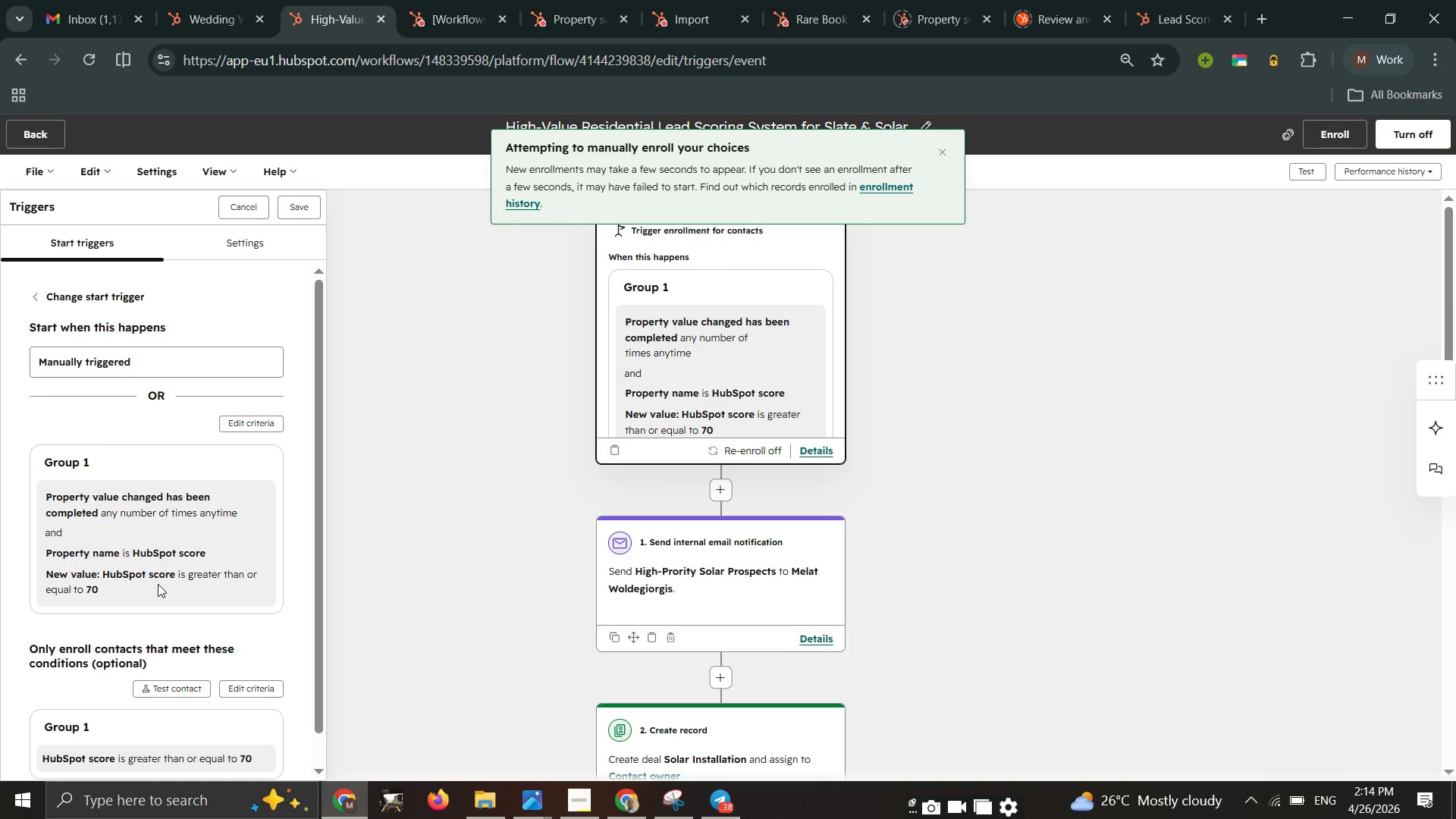 
left_click([158, 584])
 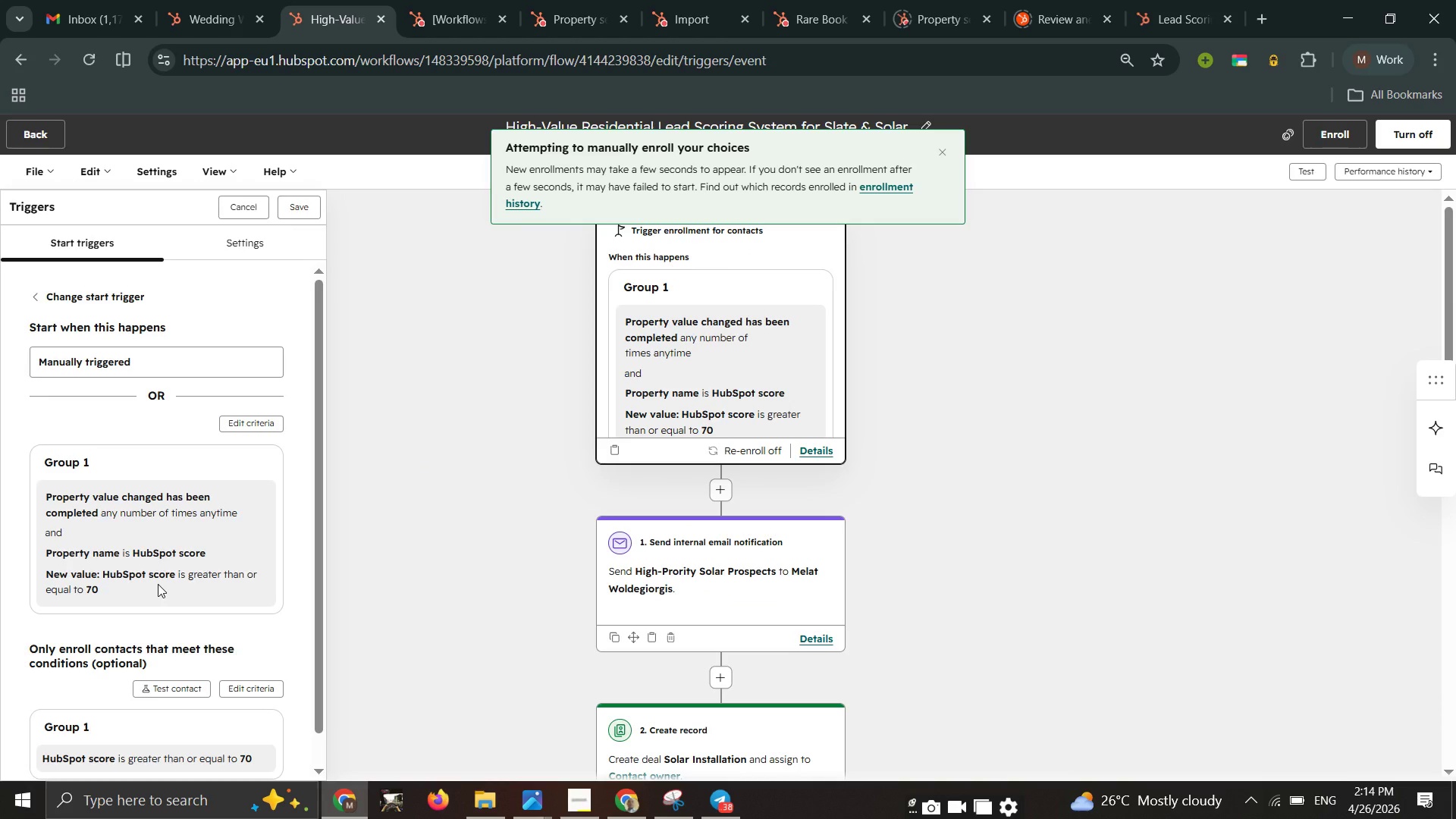 
left_click([158, 584])
 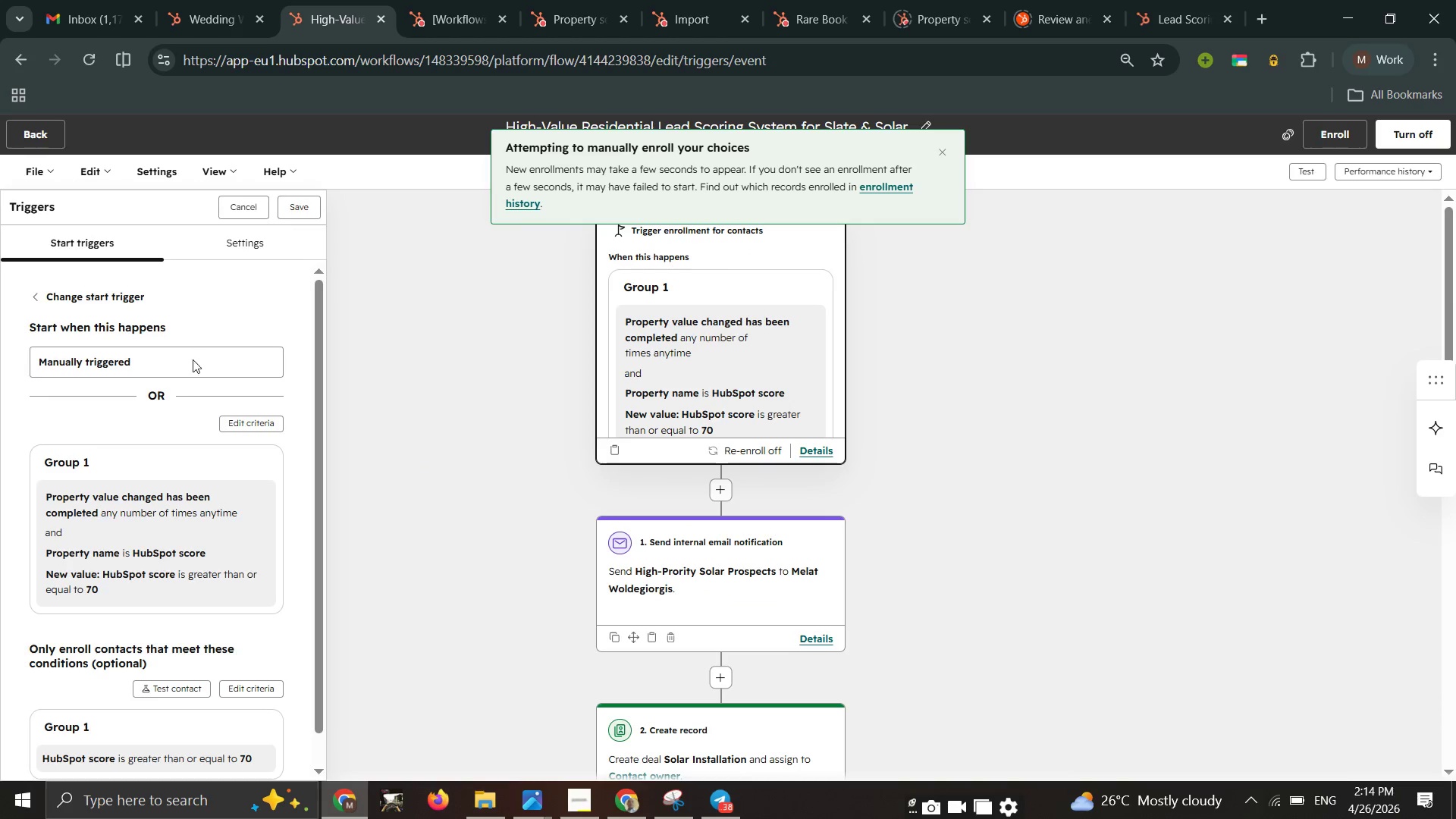 
scroll: coordinate [178, 416], scroll_direction: none, amount: 0.0
 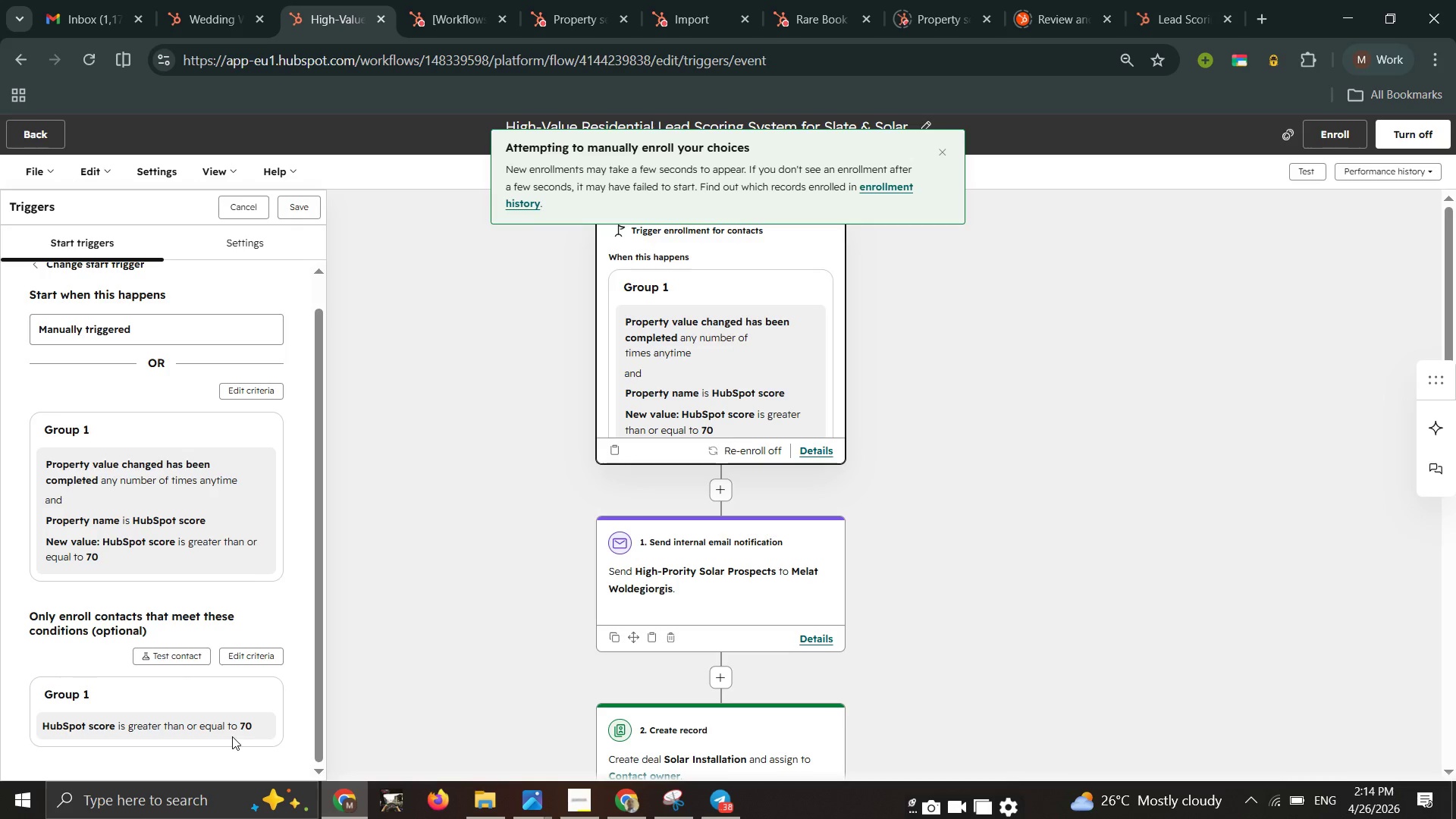 
left_click([231, 736])
 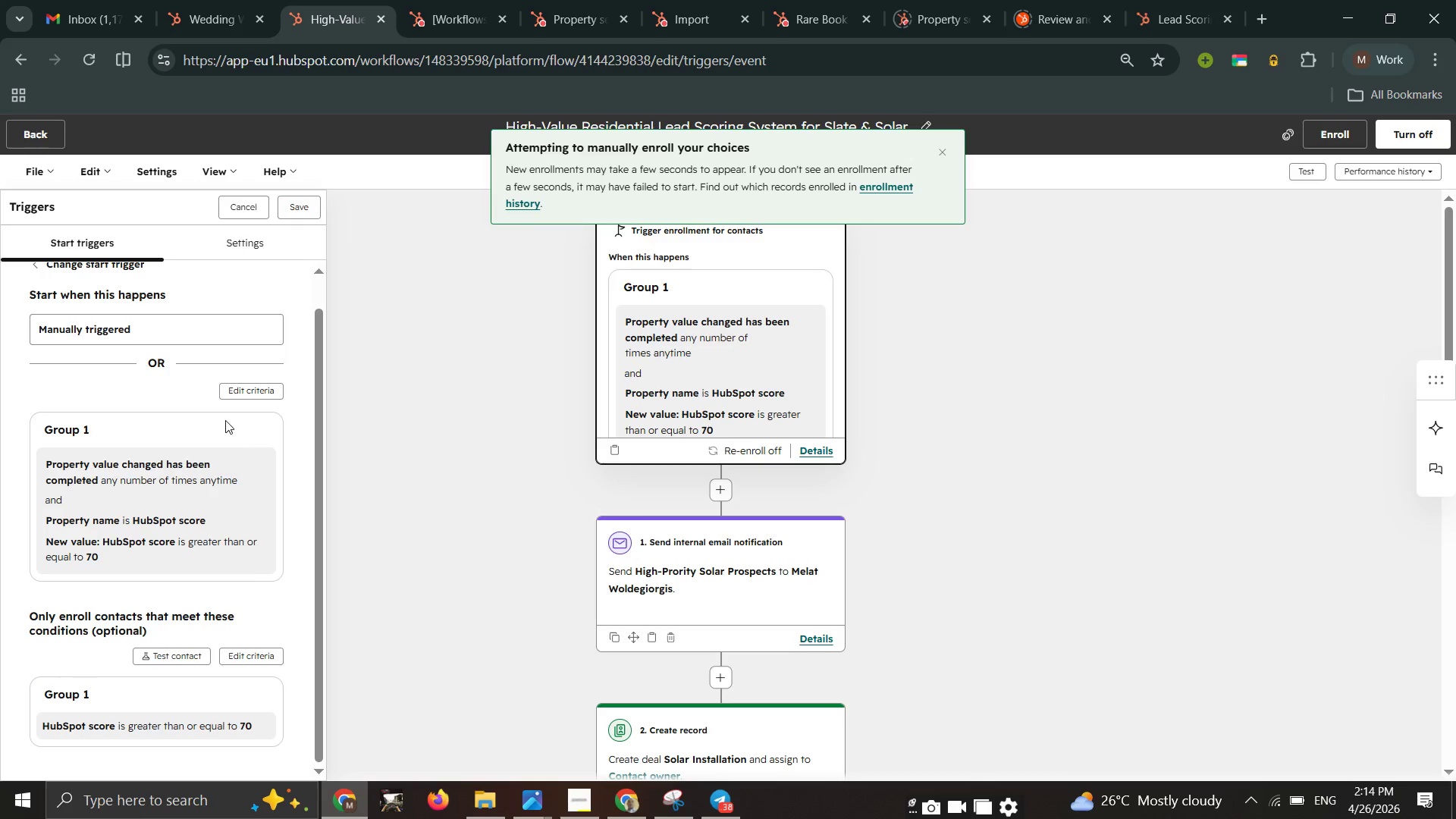 
left_click([248, 389])
 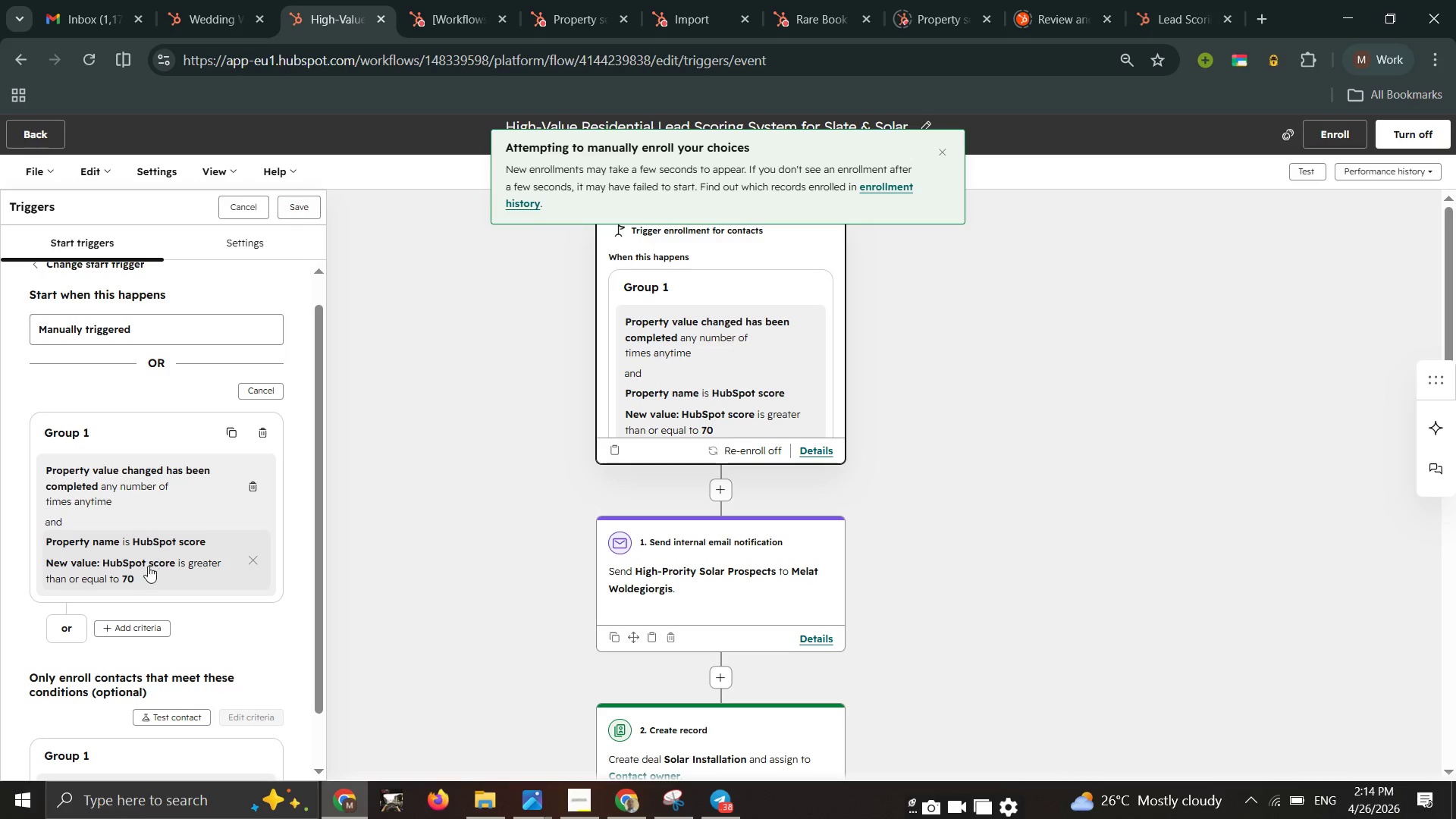 
left_click([144, 571])
 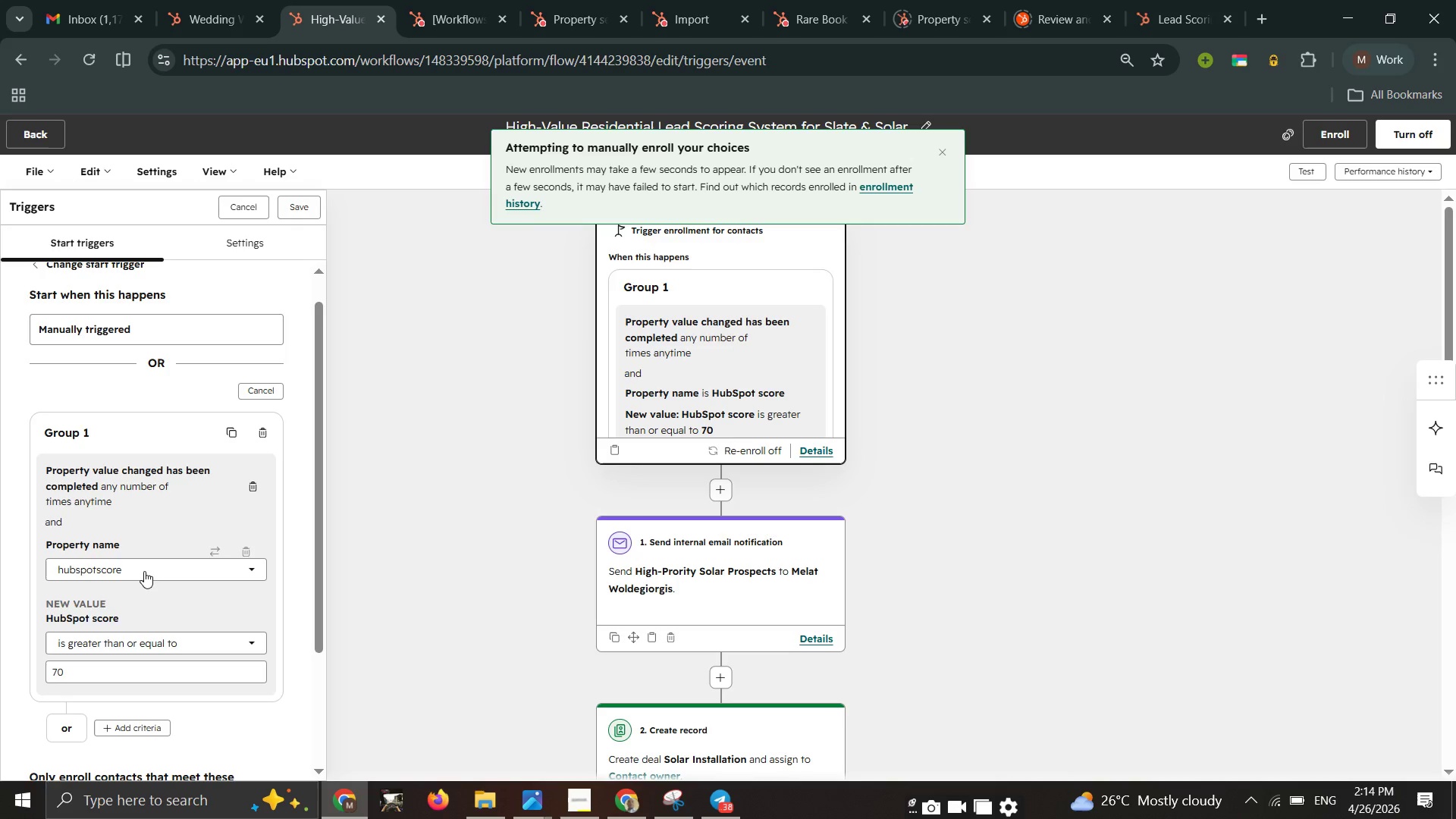 
left_click([144, 571])
 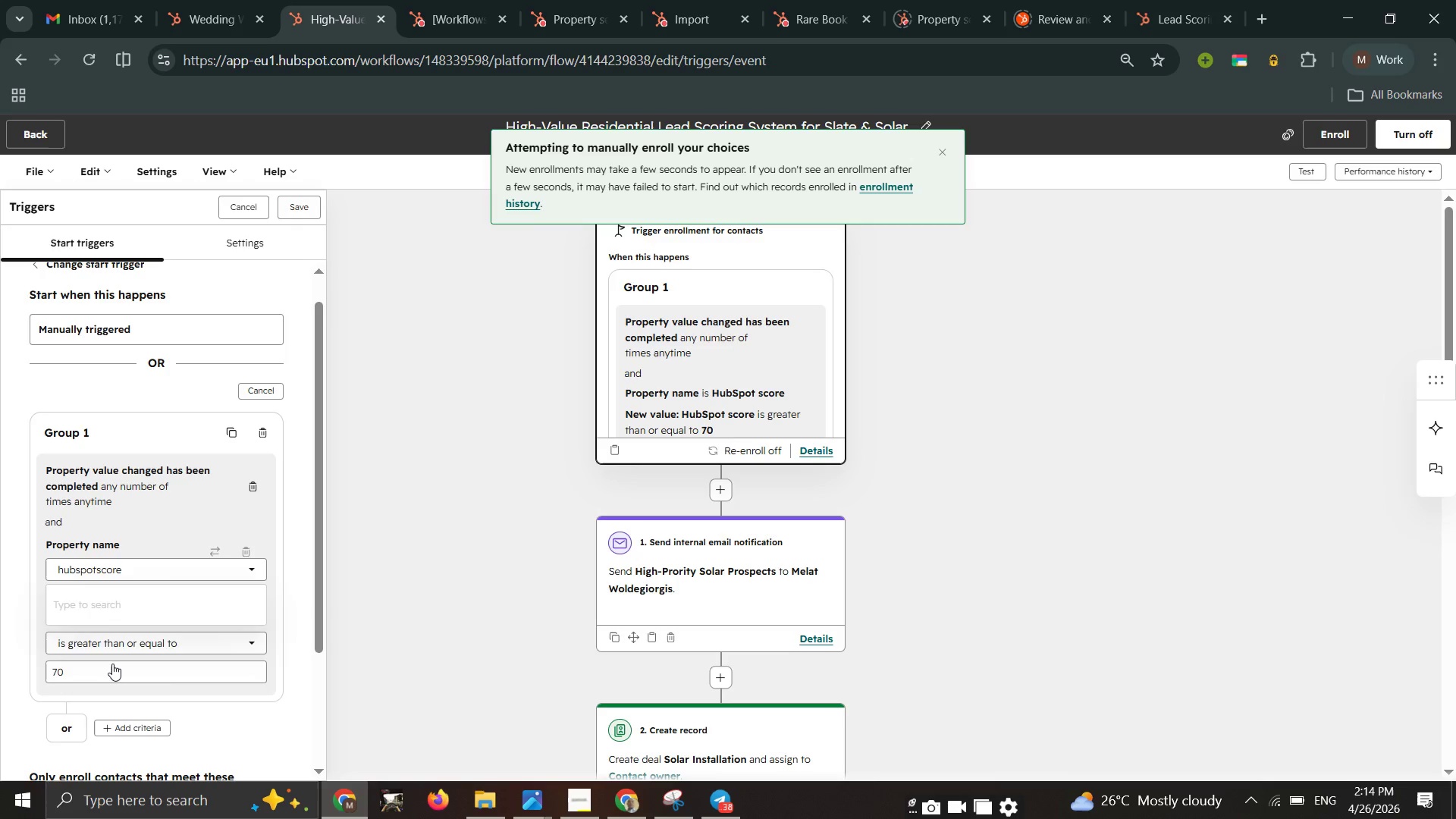 
left_click([112, 664])
 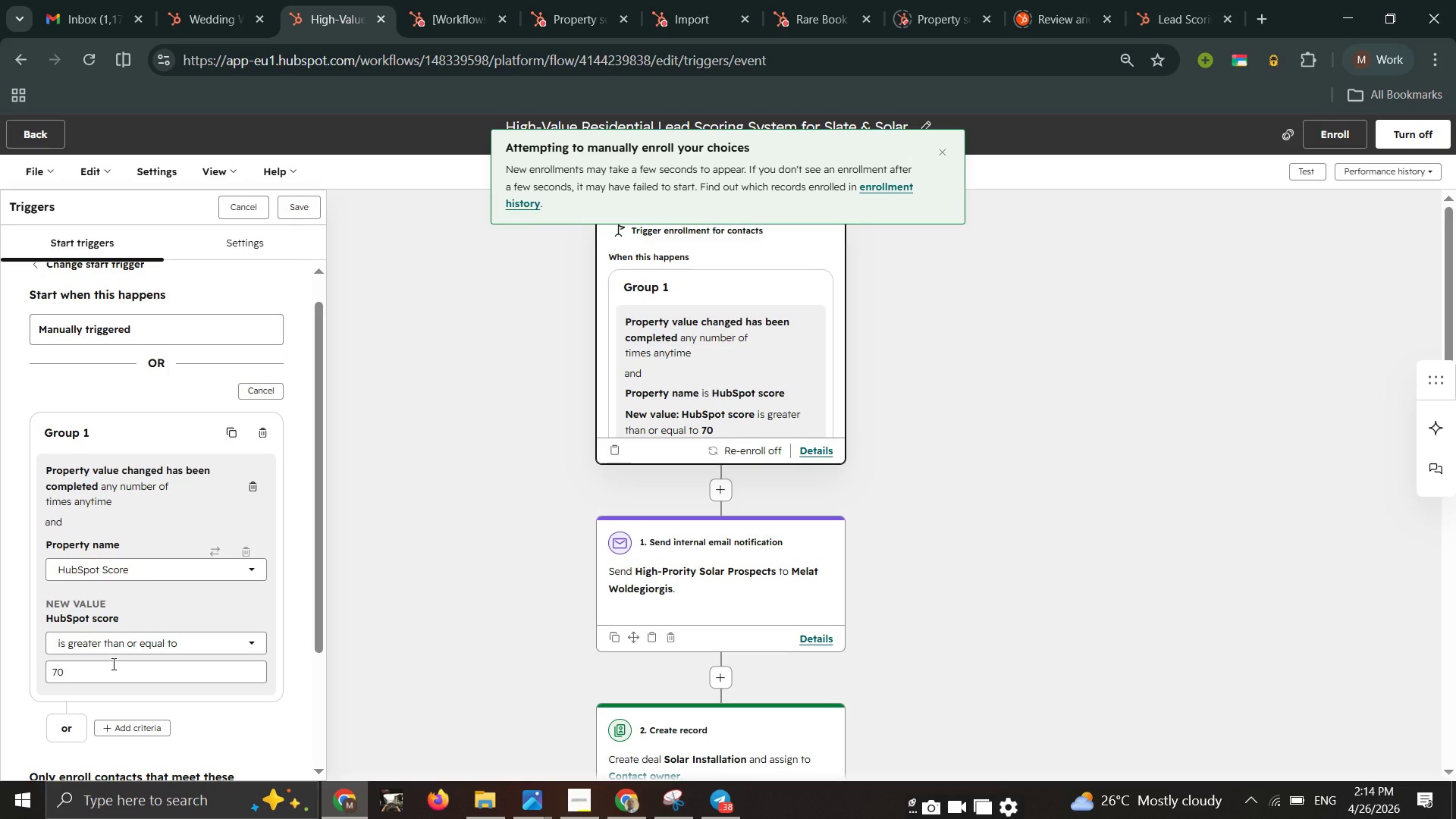 
left_click_drag(start_coordinate=[112, 664], to_coordinate=[0, 619])
 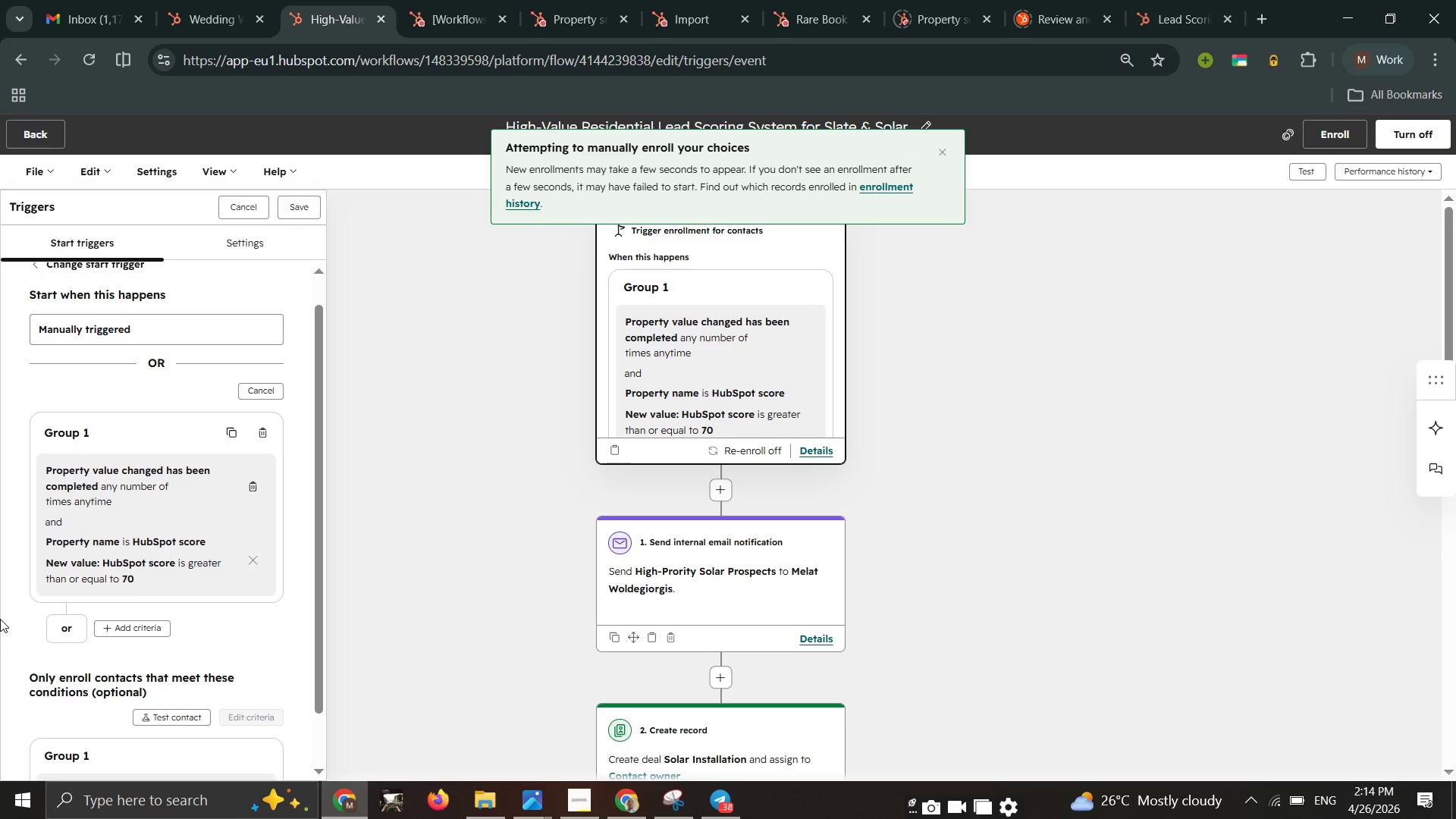 
key(5)
 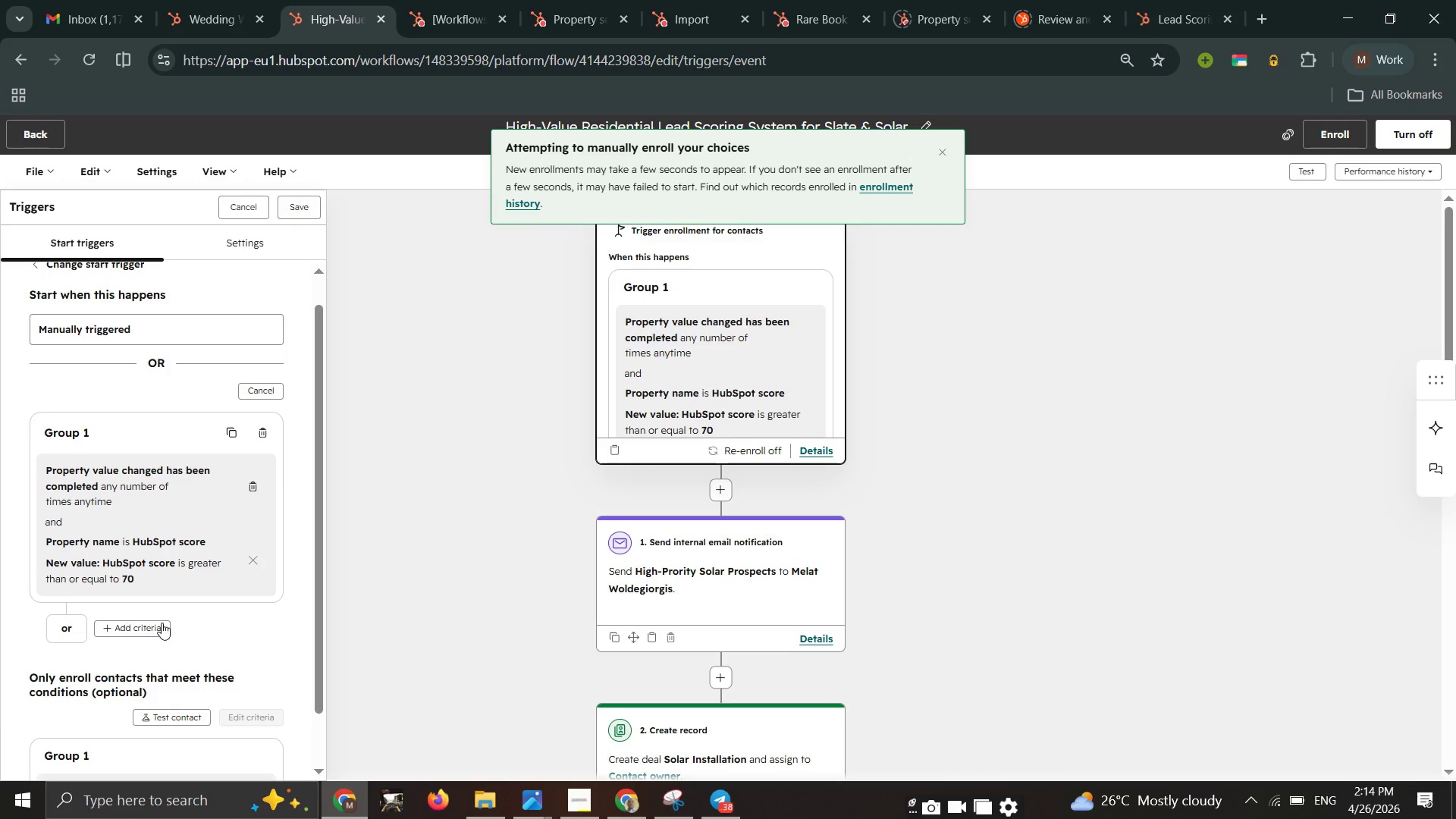 
left_click([192, 566])
 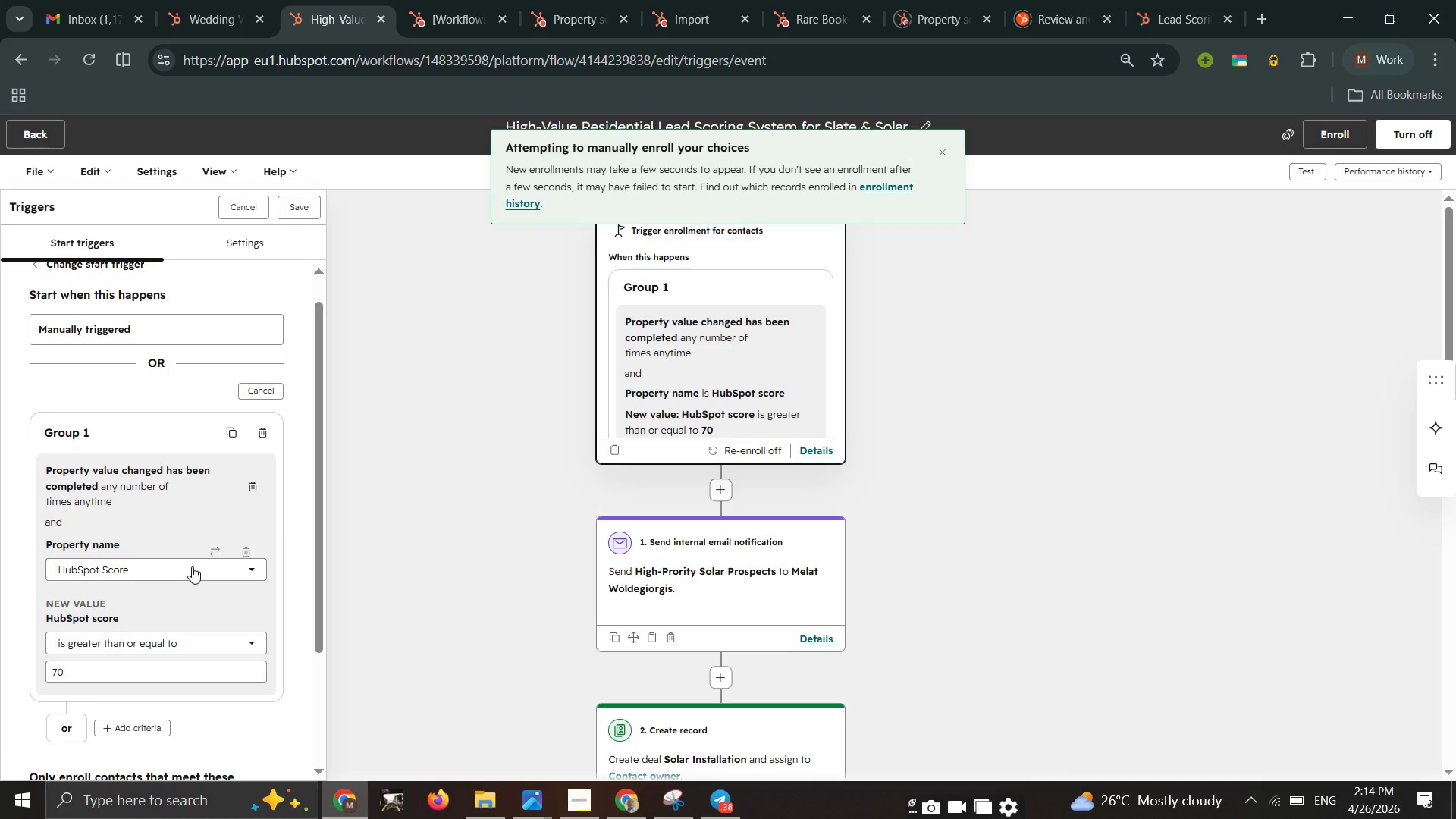 
left_click([192, 566])
 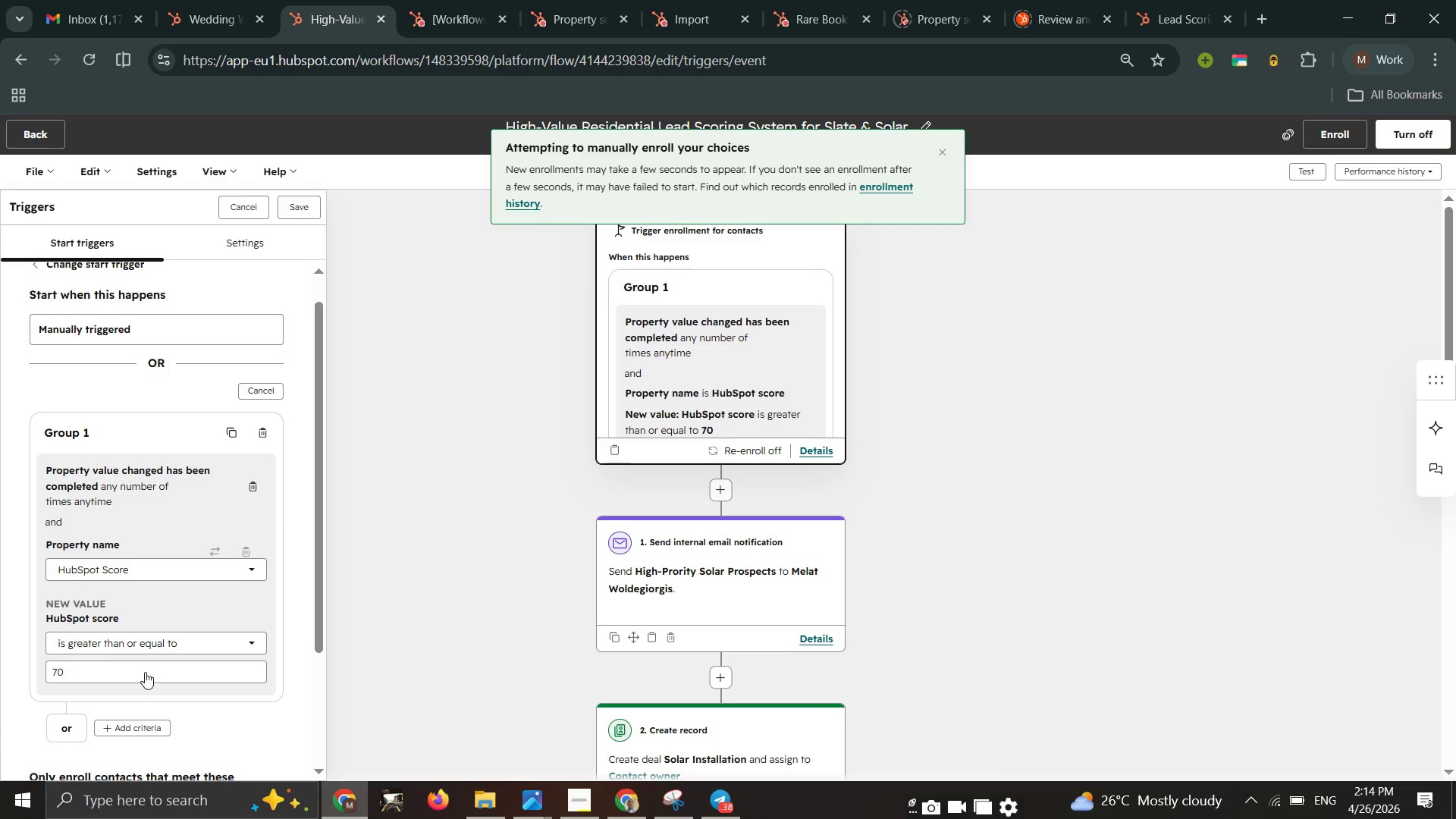 
left_click([145, 672])
 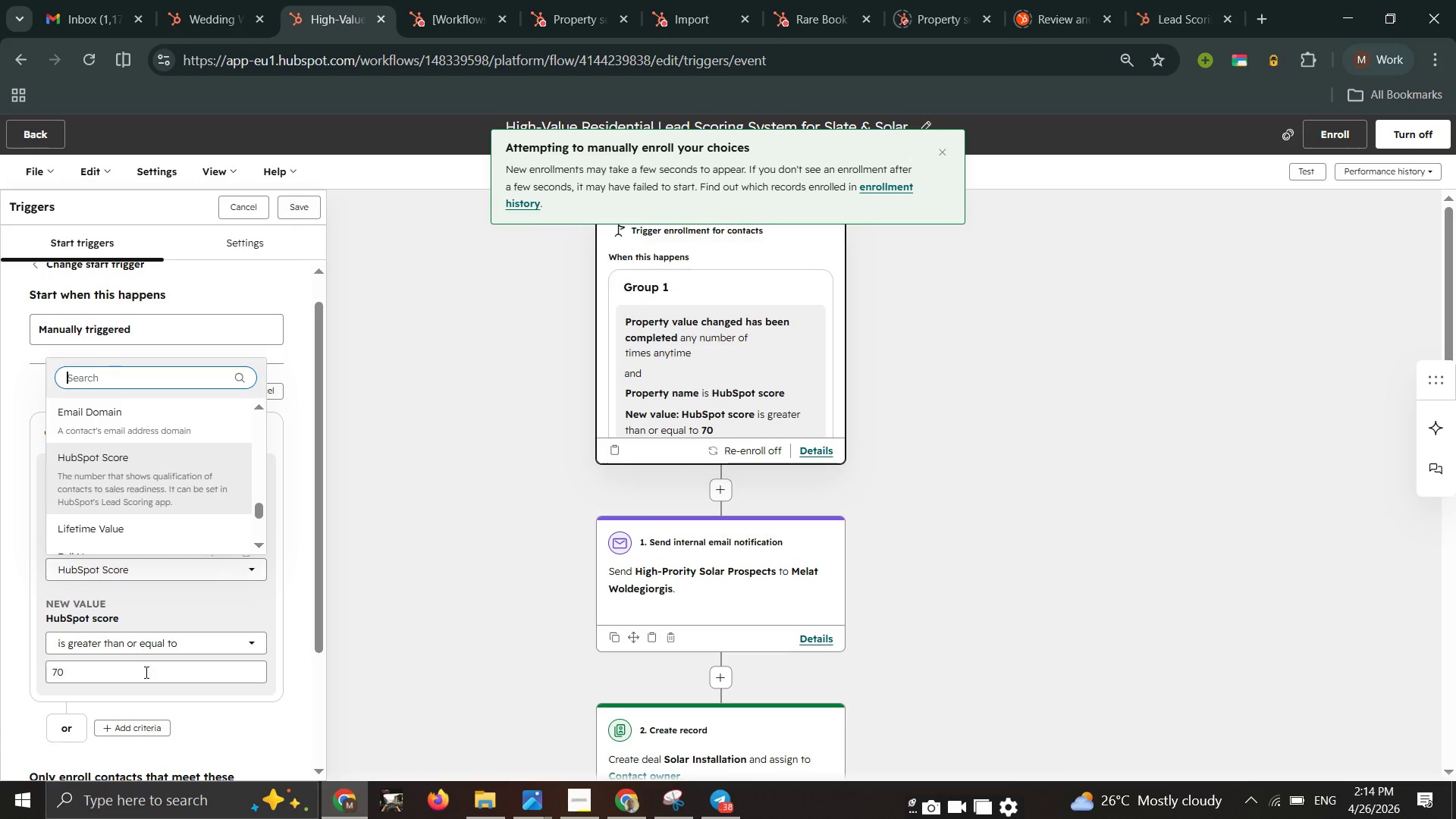 
left_click([145, 672])
 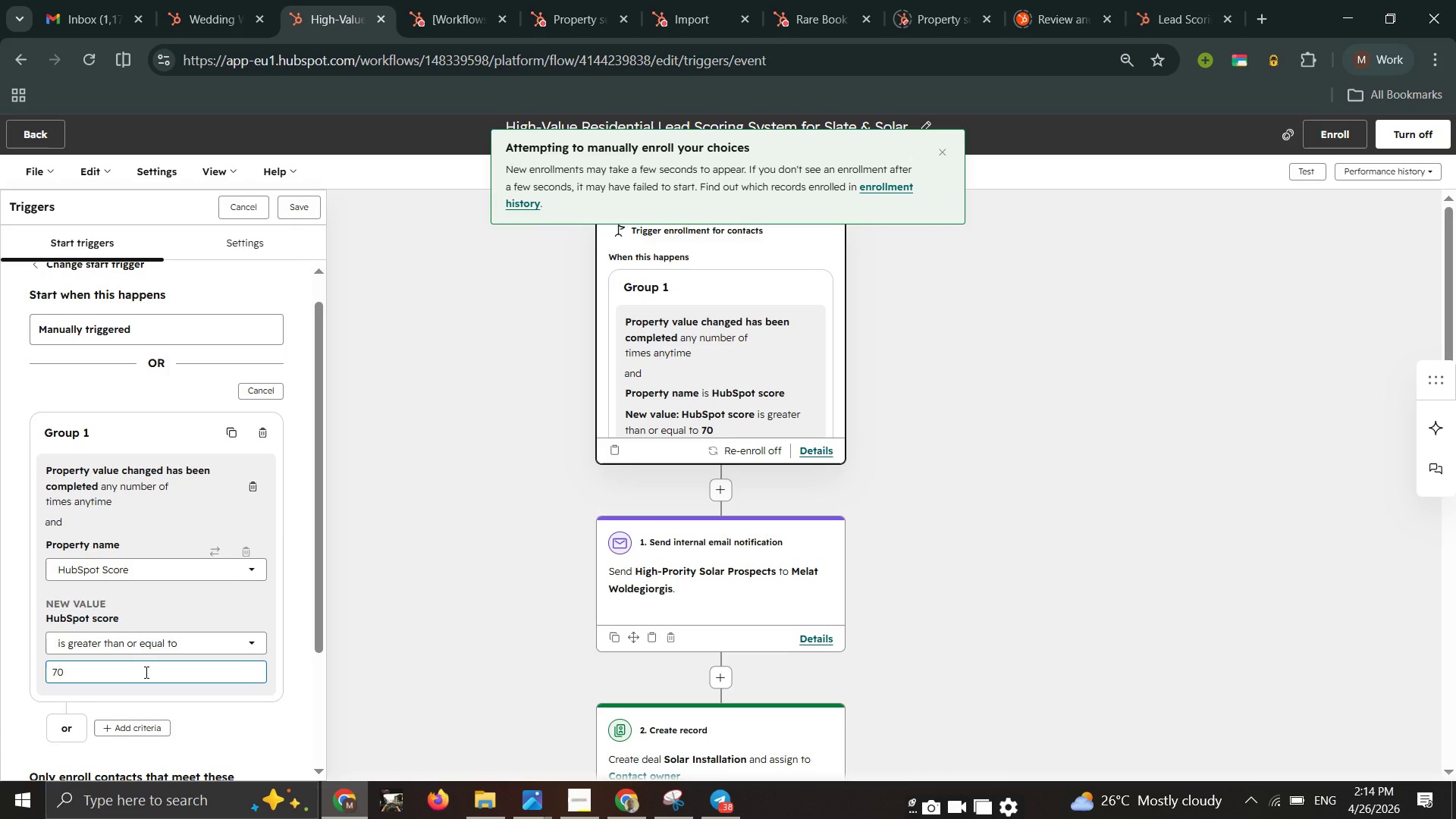 
key(Backspace)
 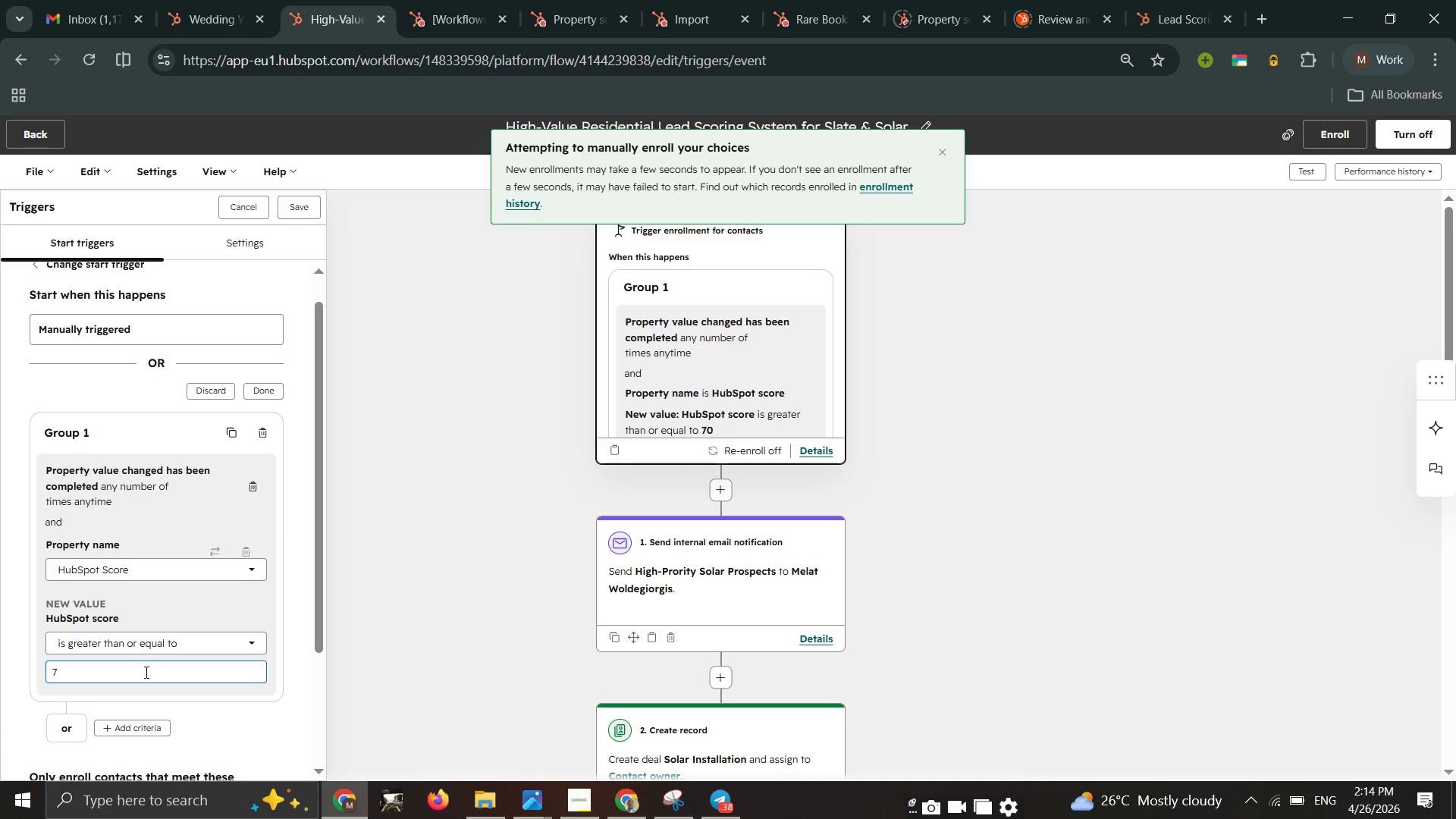 
key(Backspace)
 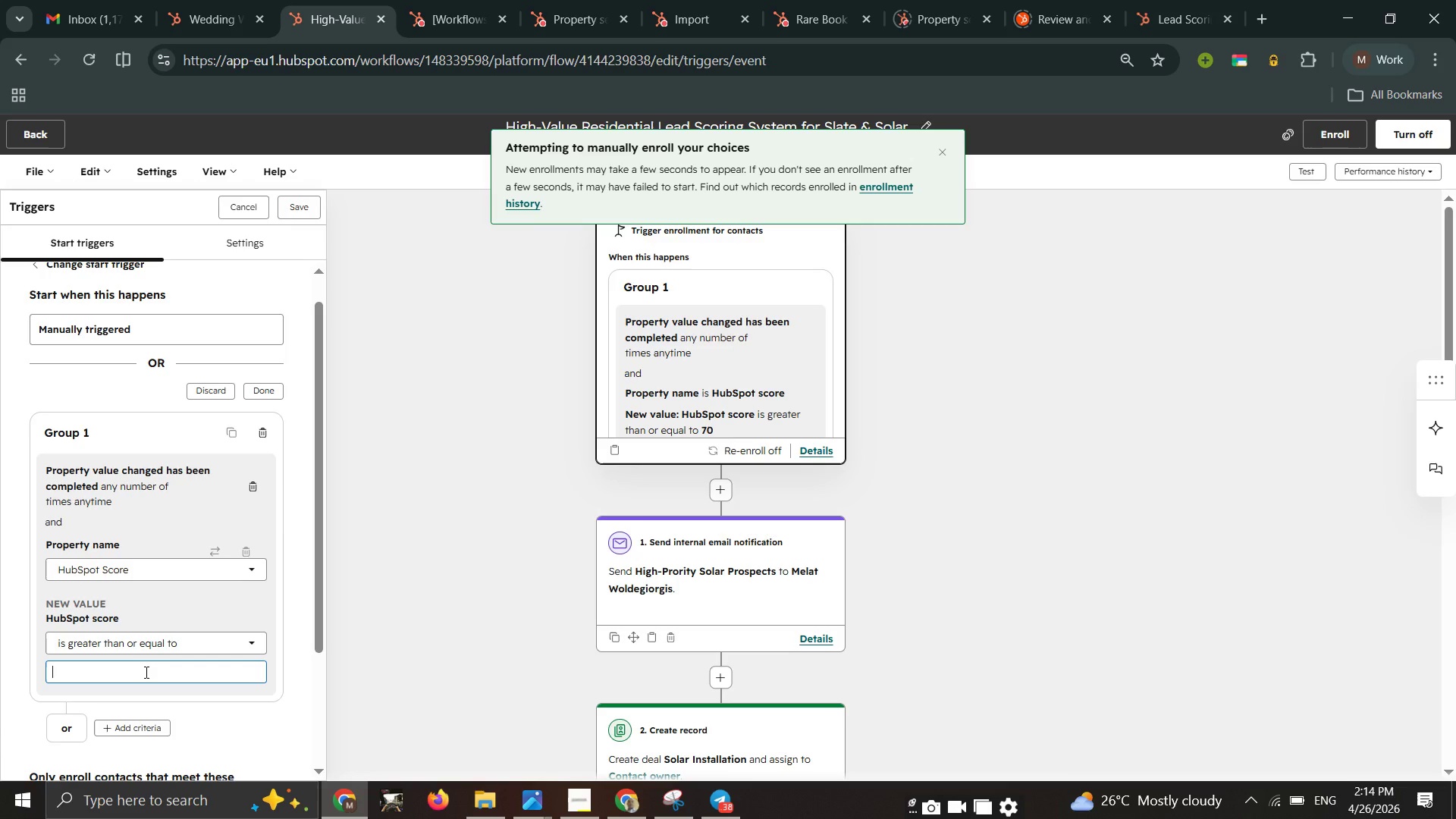 
key(Backspace)
 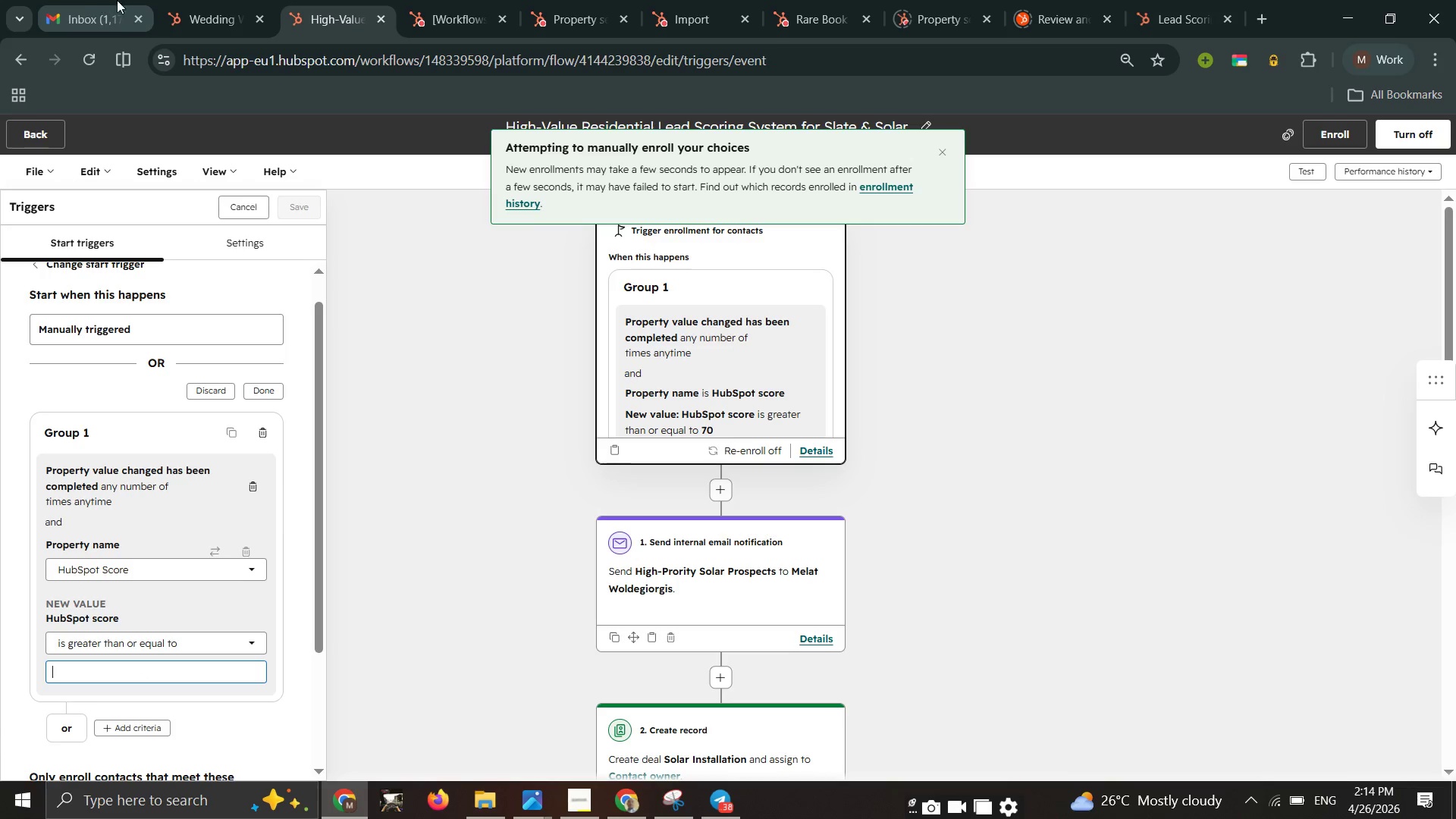 
key(5)
 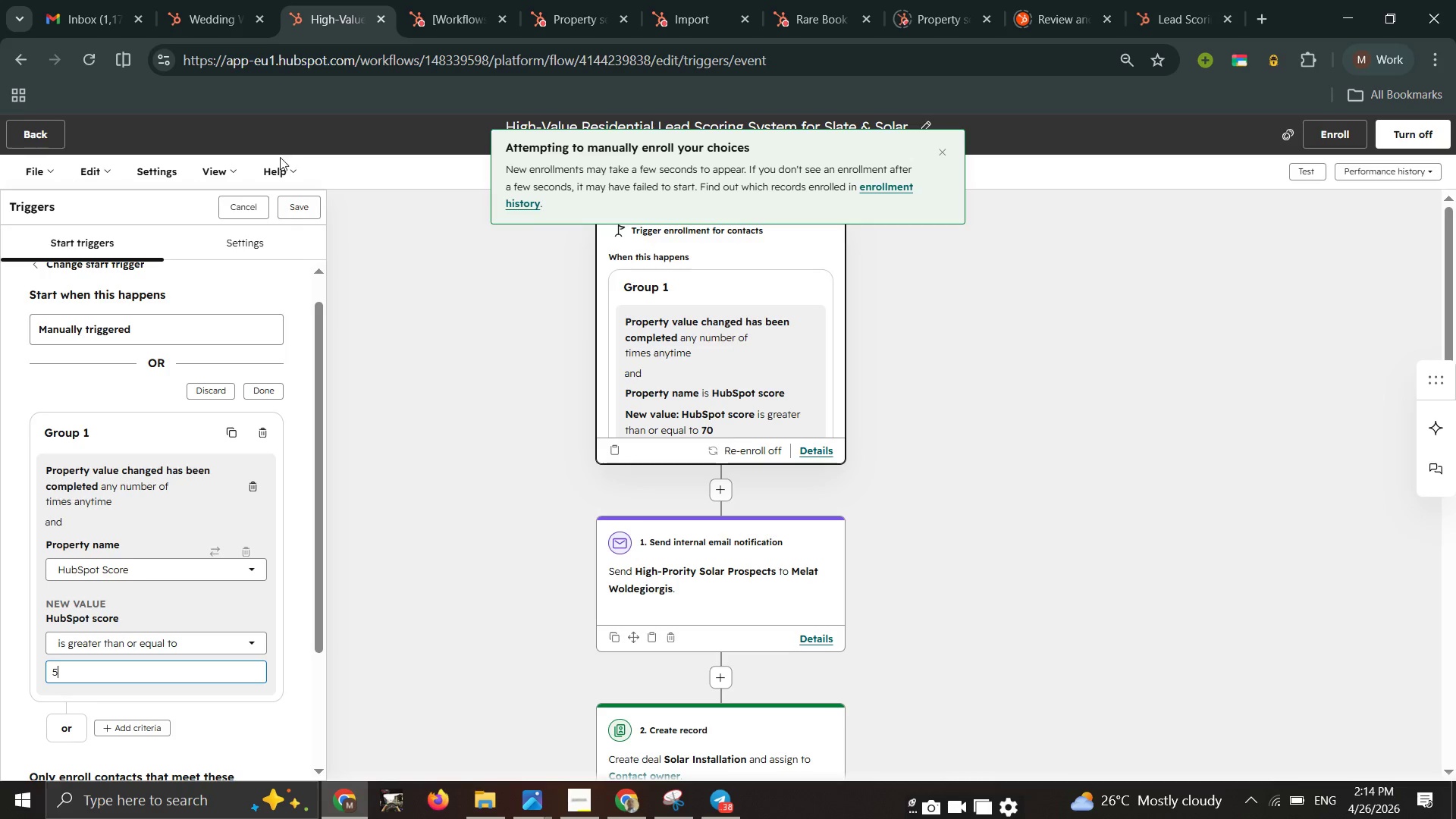 
left_click([288, 206])
 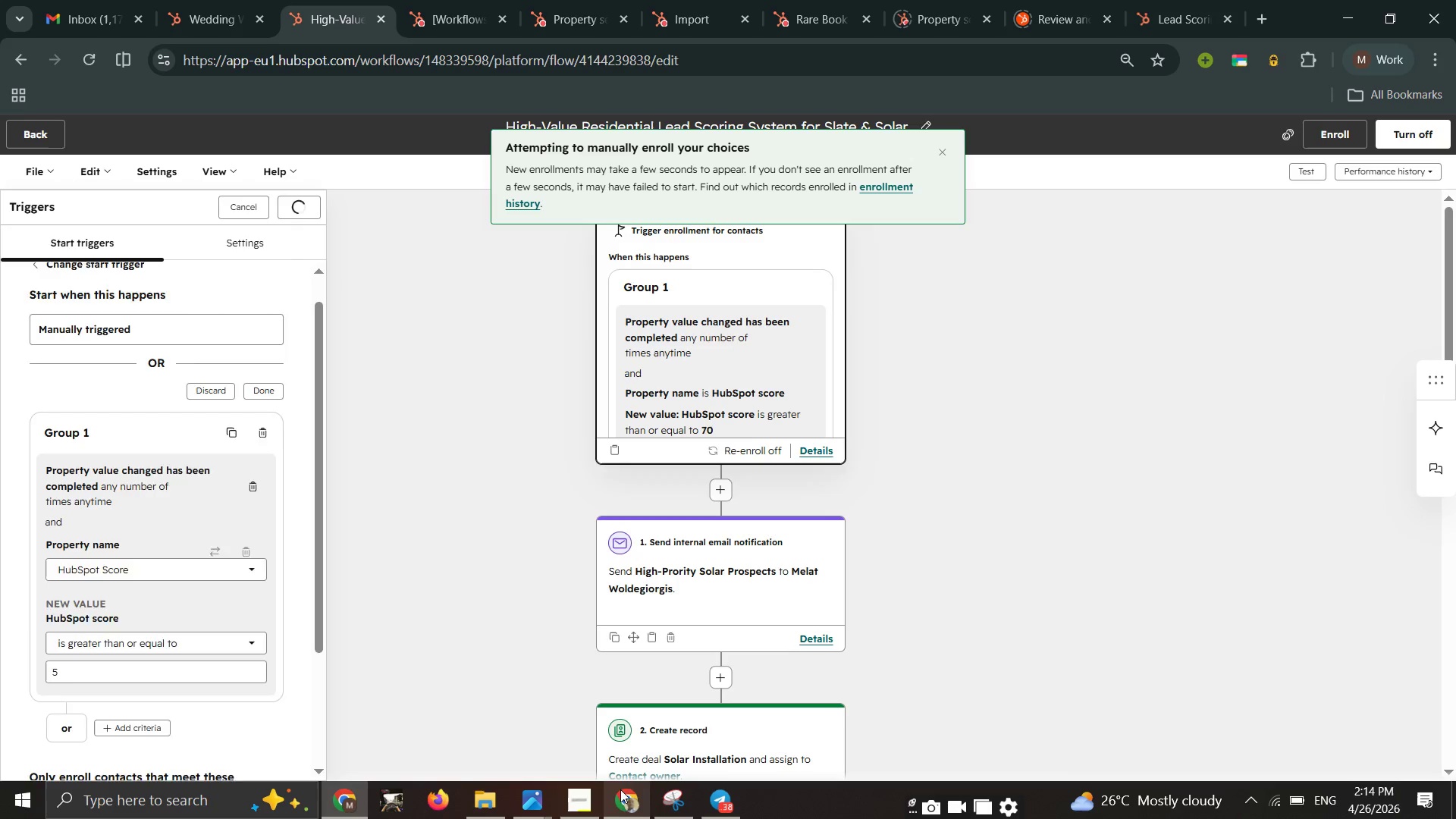 
wait(9.31)
 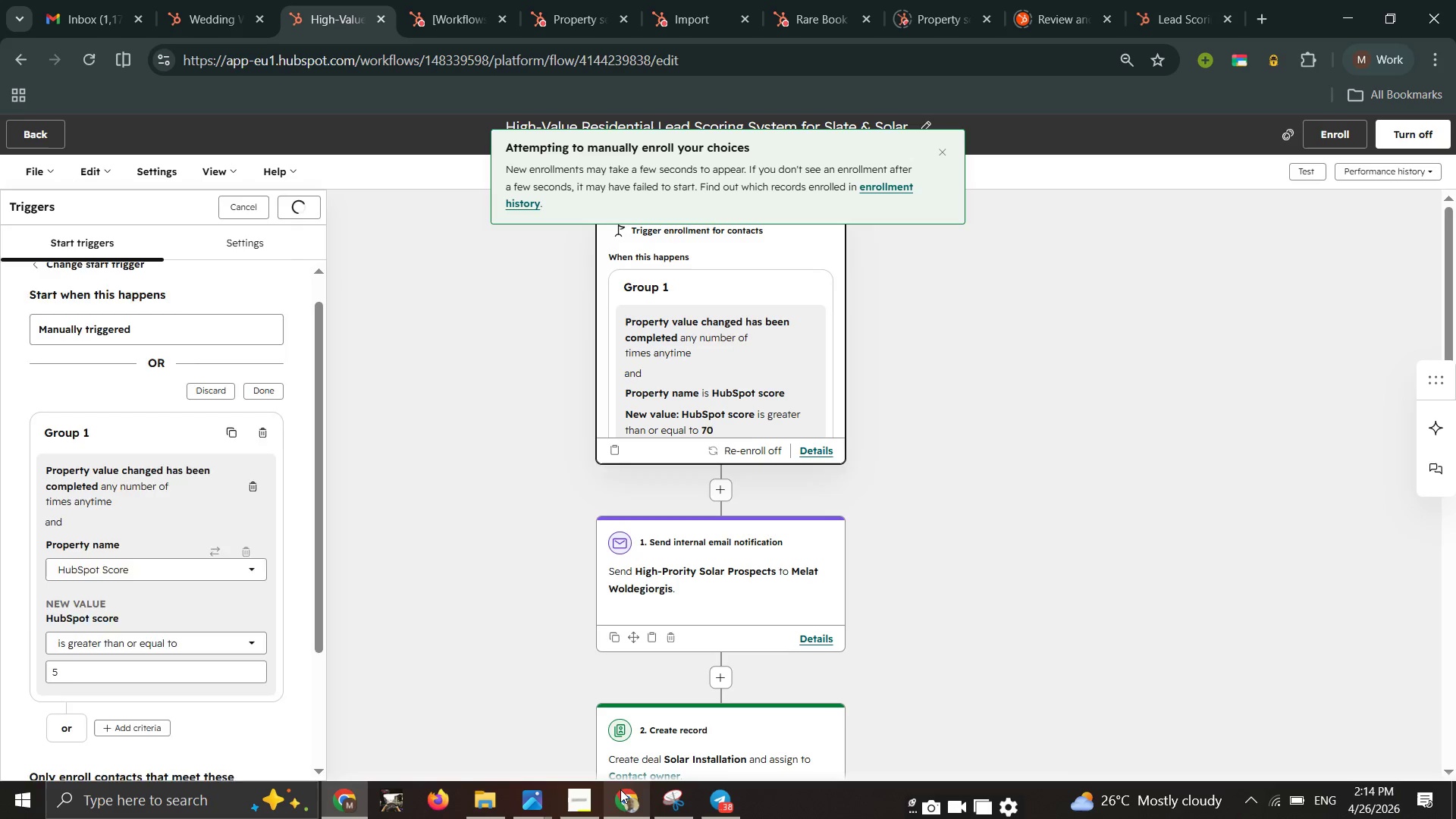 
double_click([381, 135])
 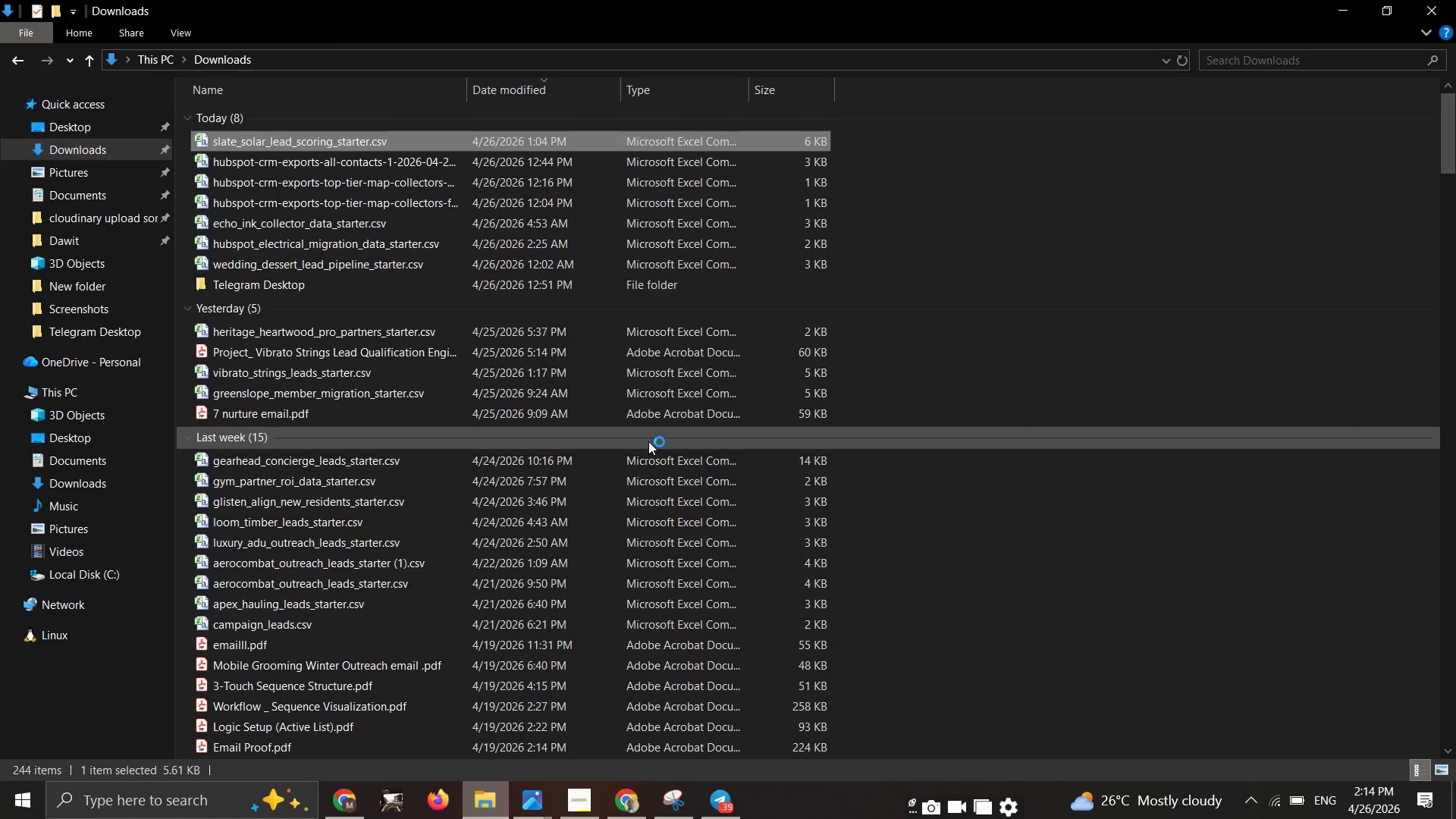 
wait(7.05)
 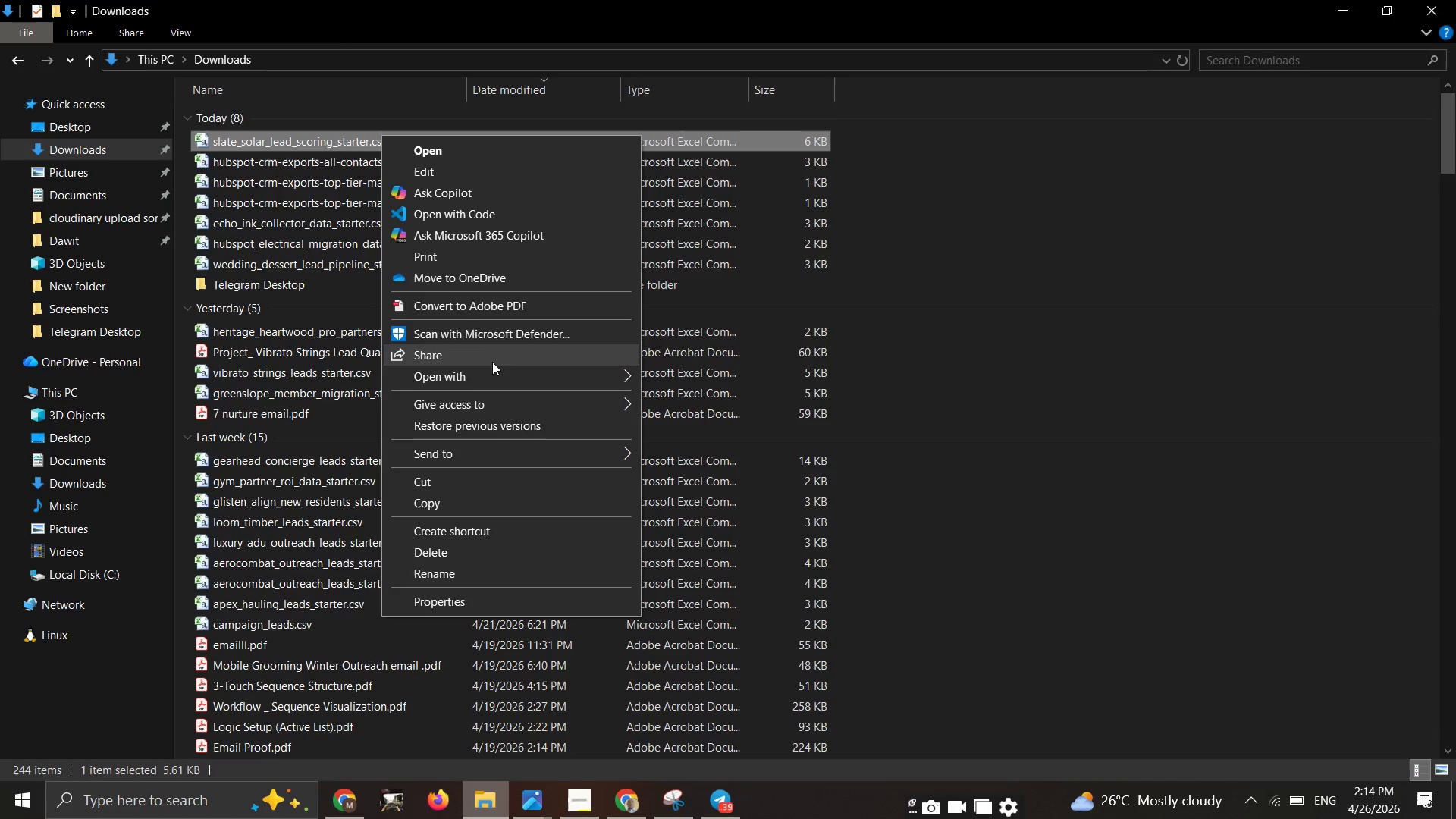 
left_click([350, 801])